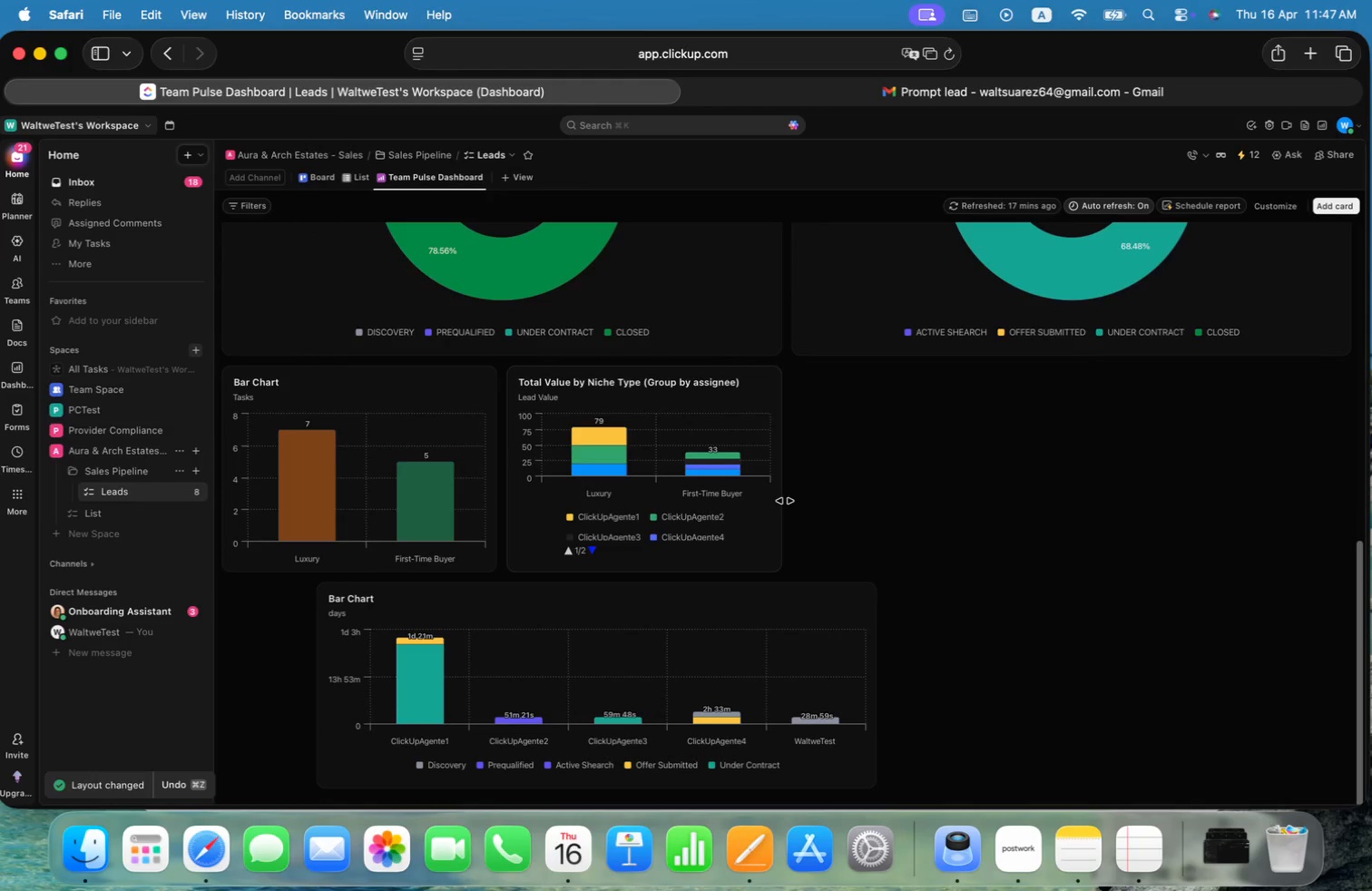 
left_click_drag(start_coordinate=[785, 501], to_coordinate=[1023, 512])
 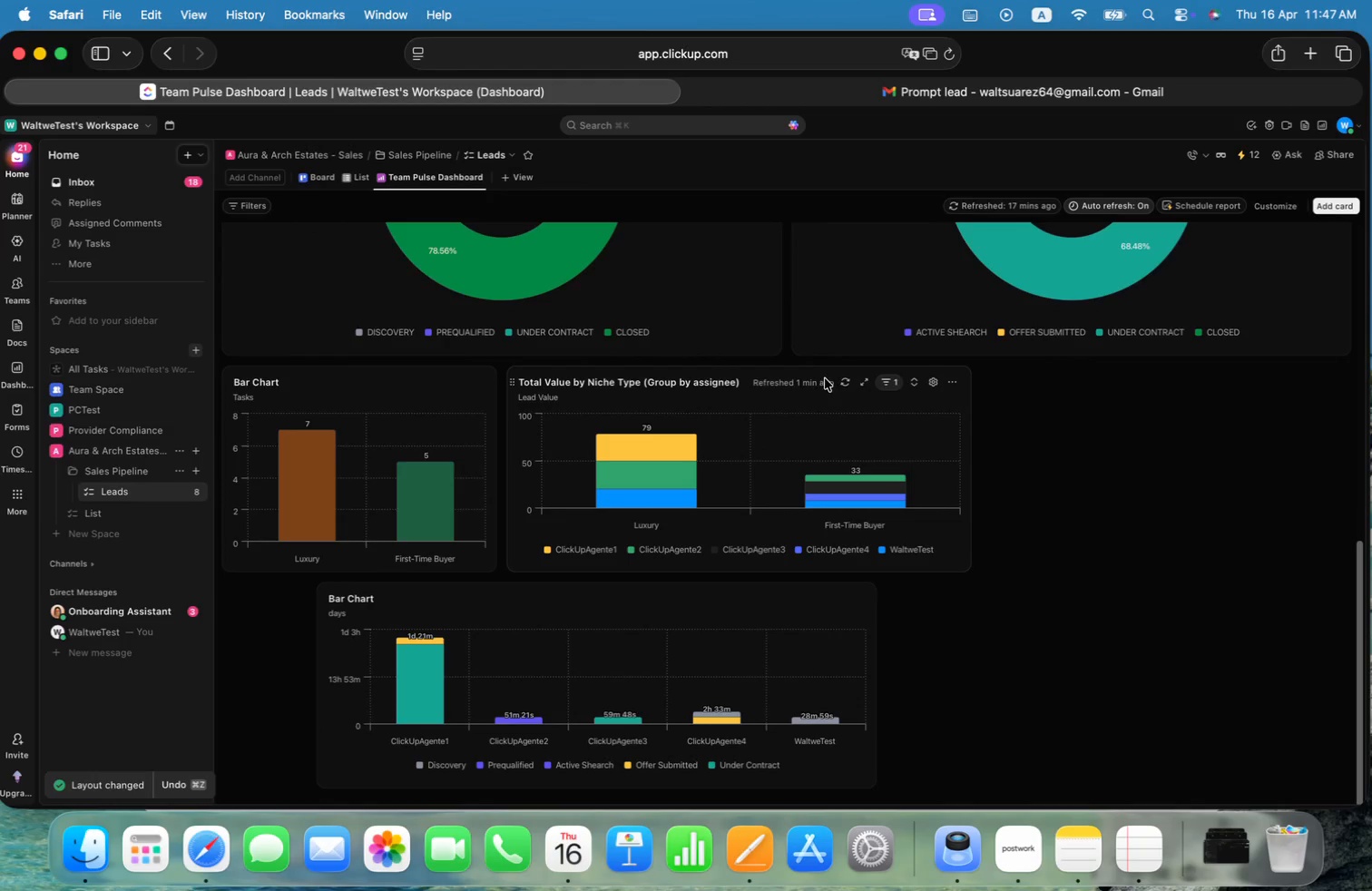 
left_click([820, 371])
 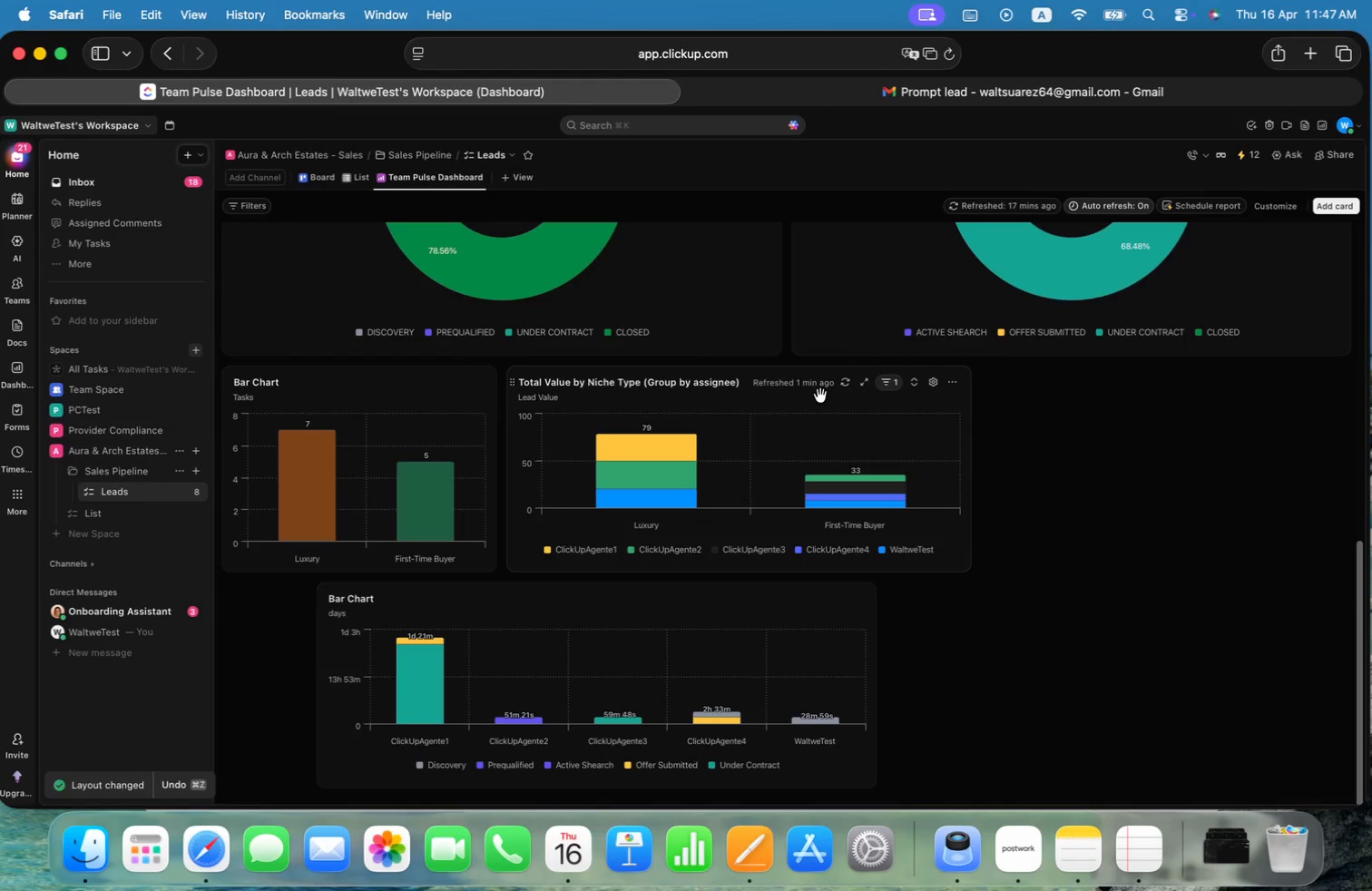 
left_click_drag(start_coordinate=[818, 401], to_coordinate=[1143, 400])
 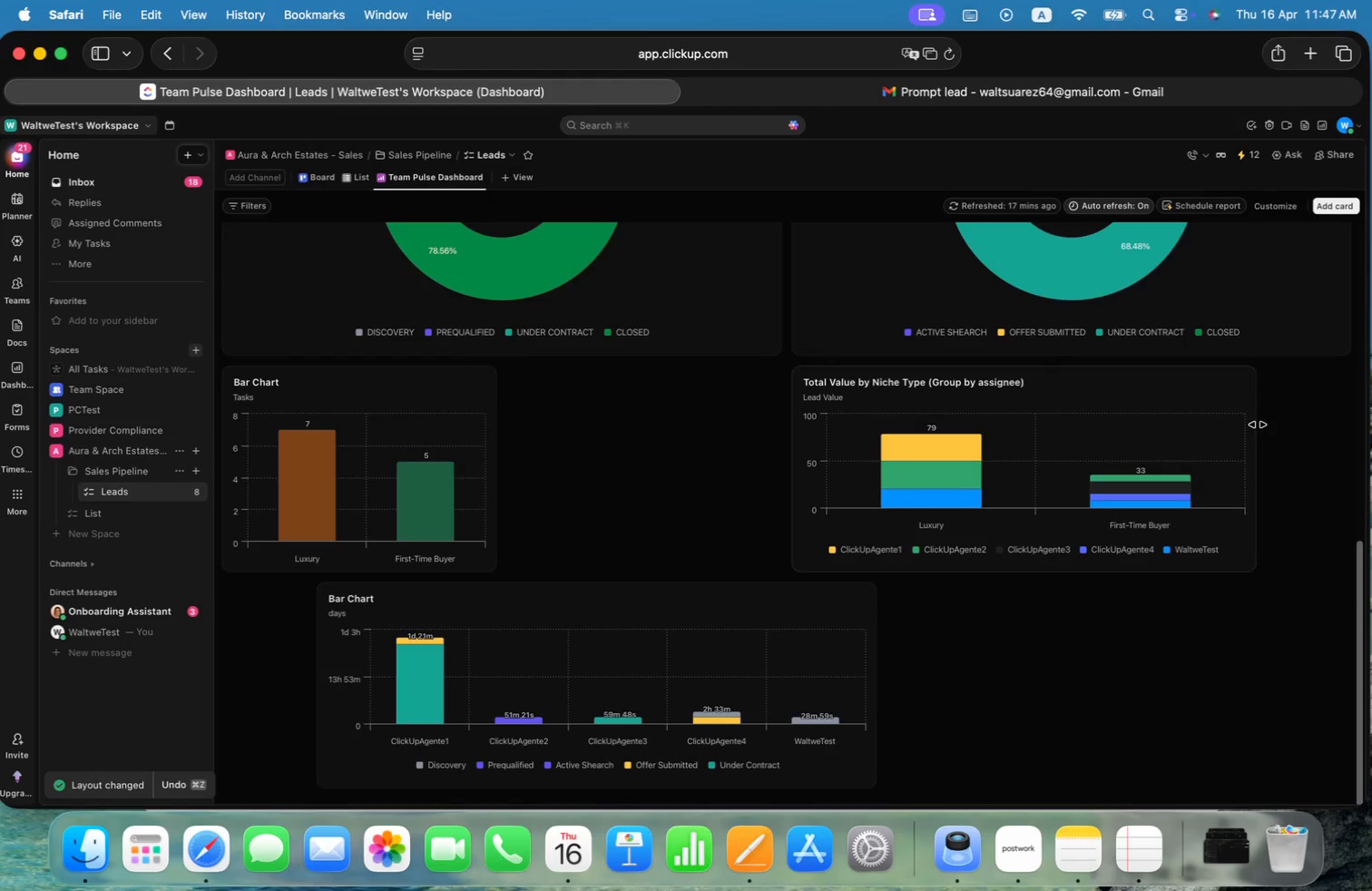 
left_click_drag(start_coordinate=[1258, 425], to_coordinate=[1348, 424])
 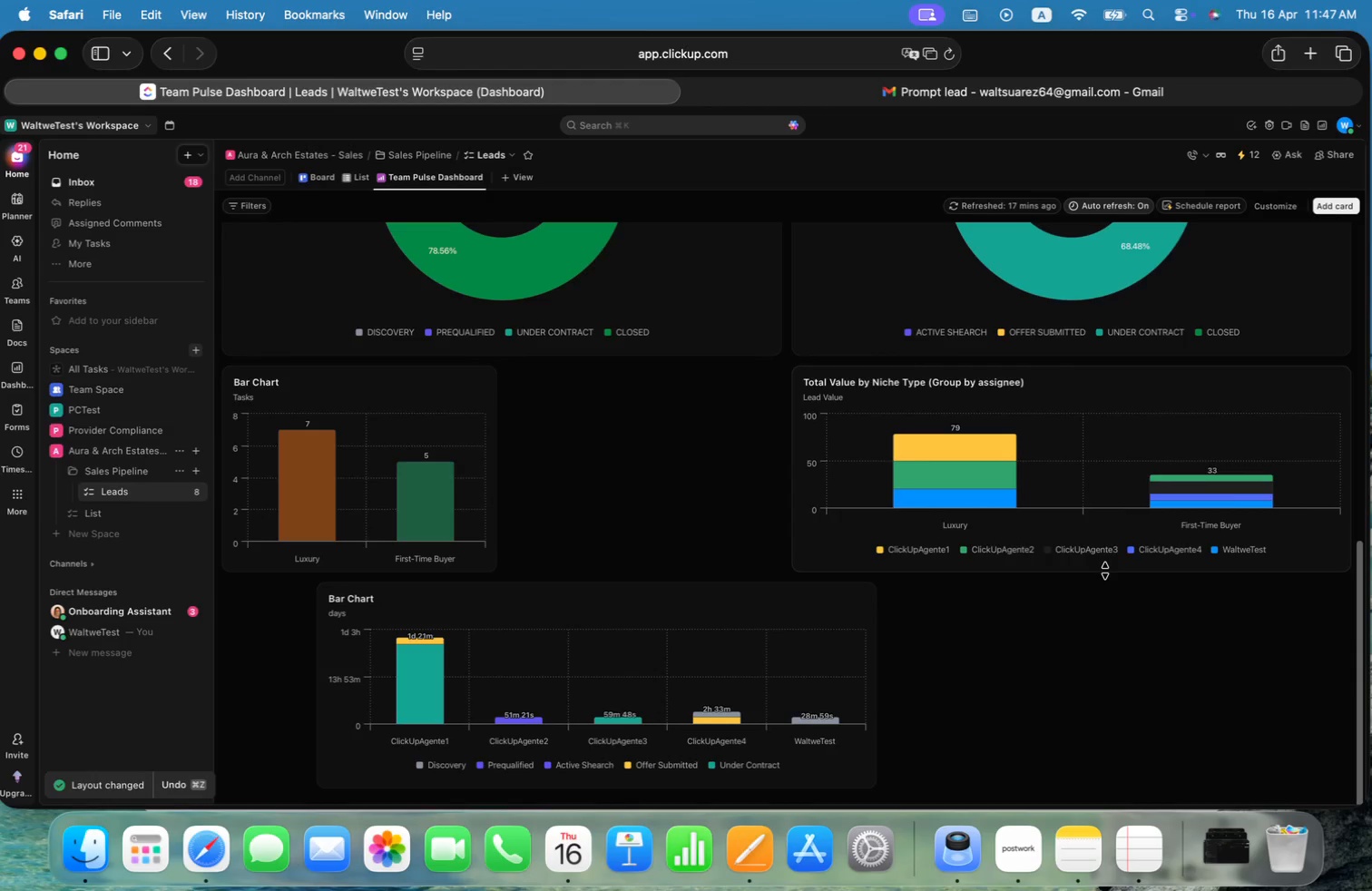 
left_click_drag(start_coordinate=[1104, 571], to_coordinate=[1099, 671])
 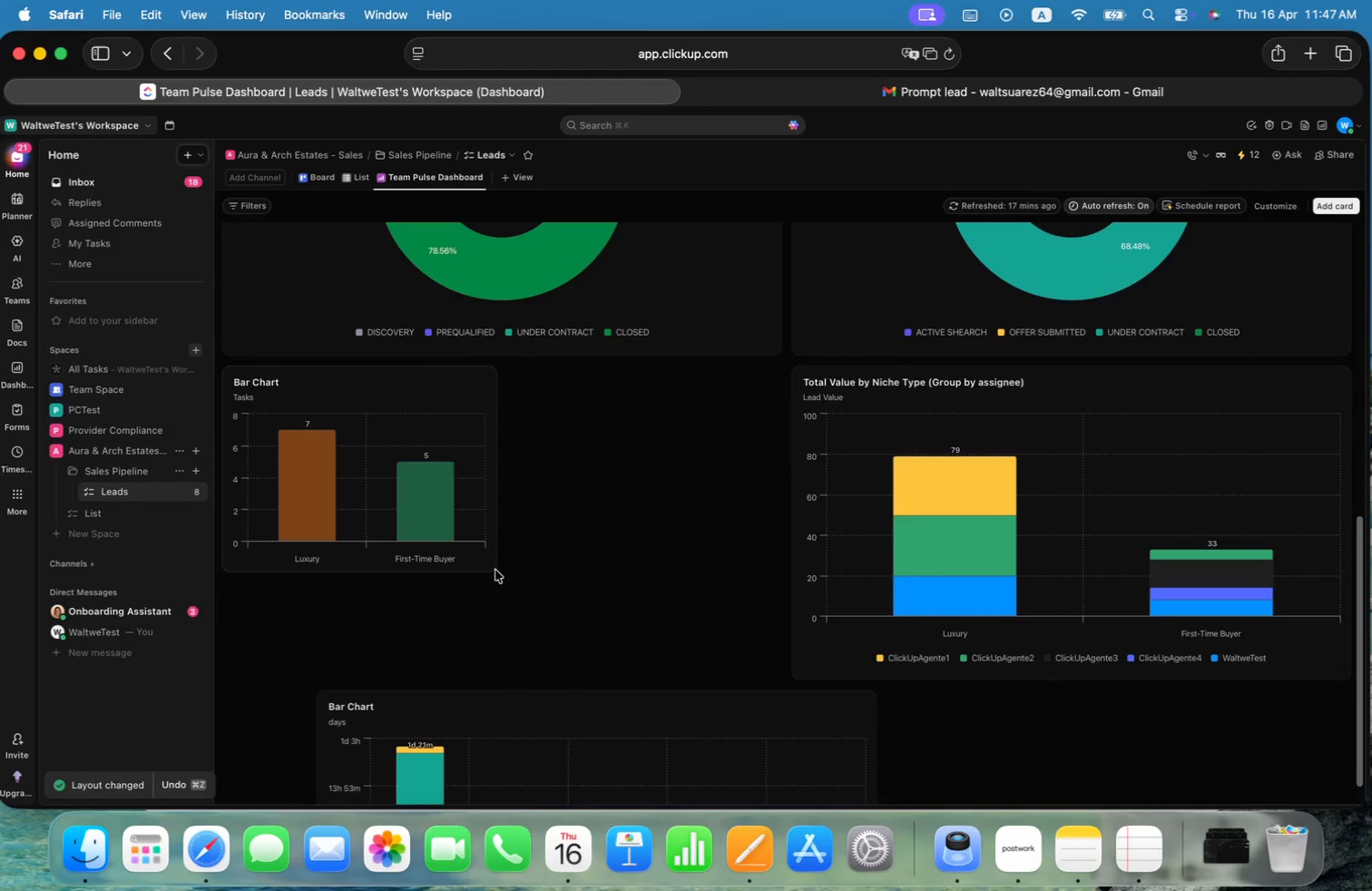 
left_click_drag(start_coordinate=[494, 569], to_coordinate=[769, 676])
 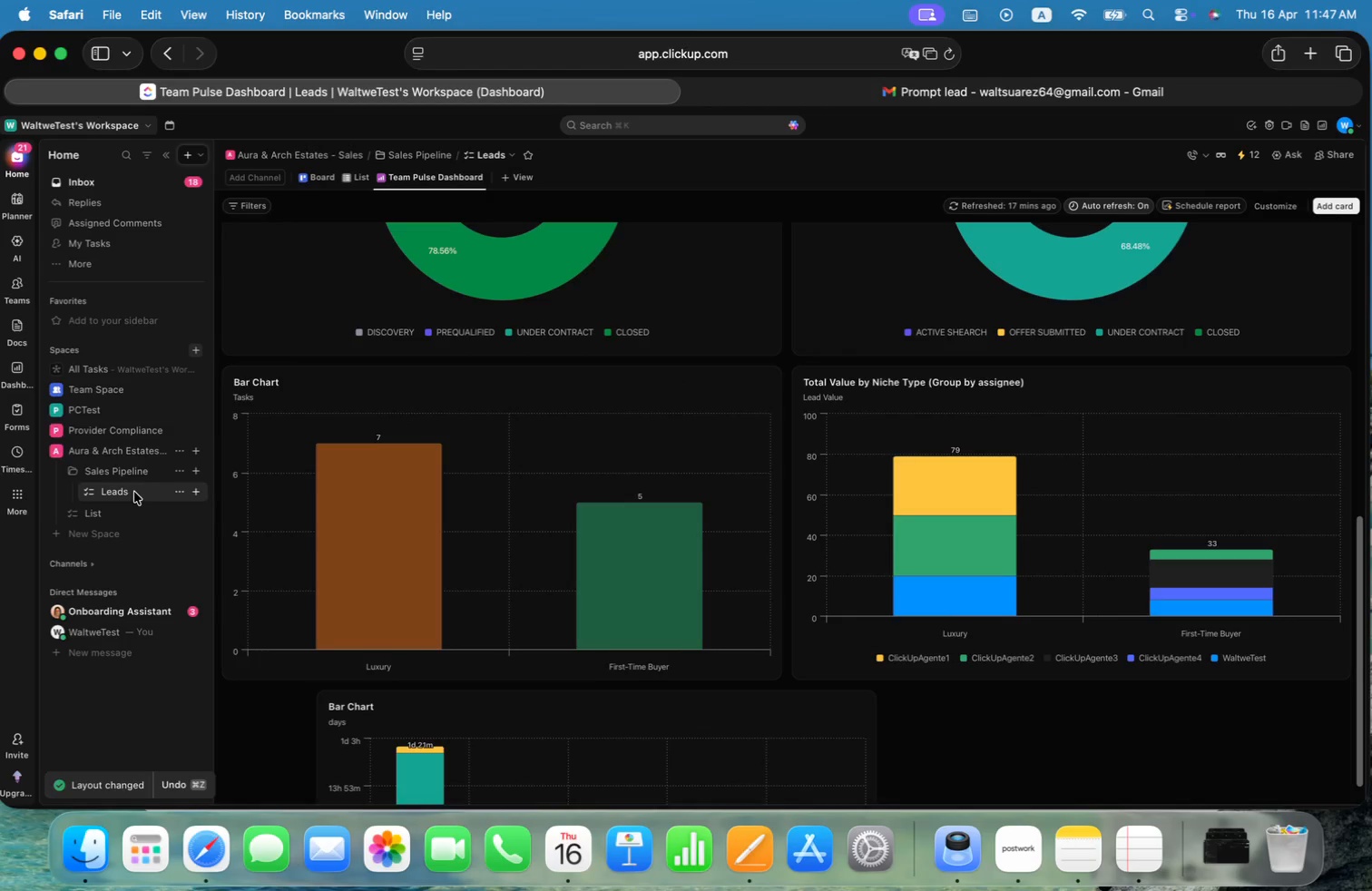 
left_click([358, 180])
 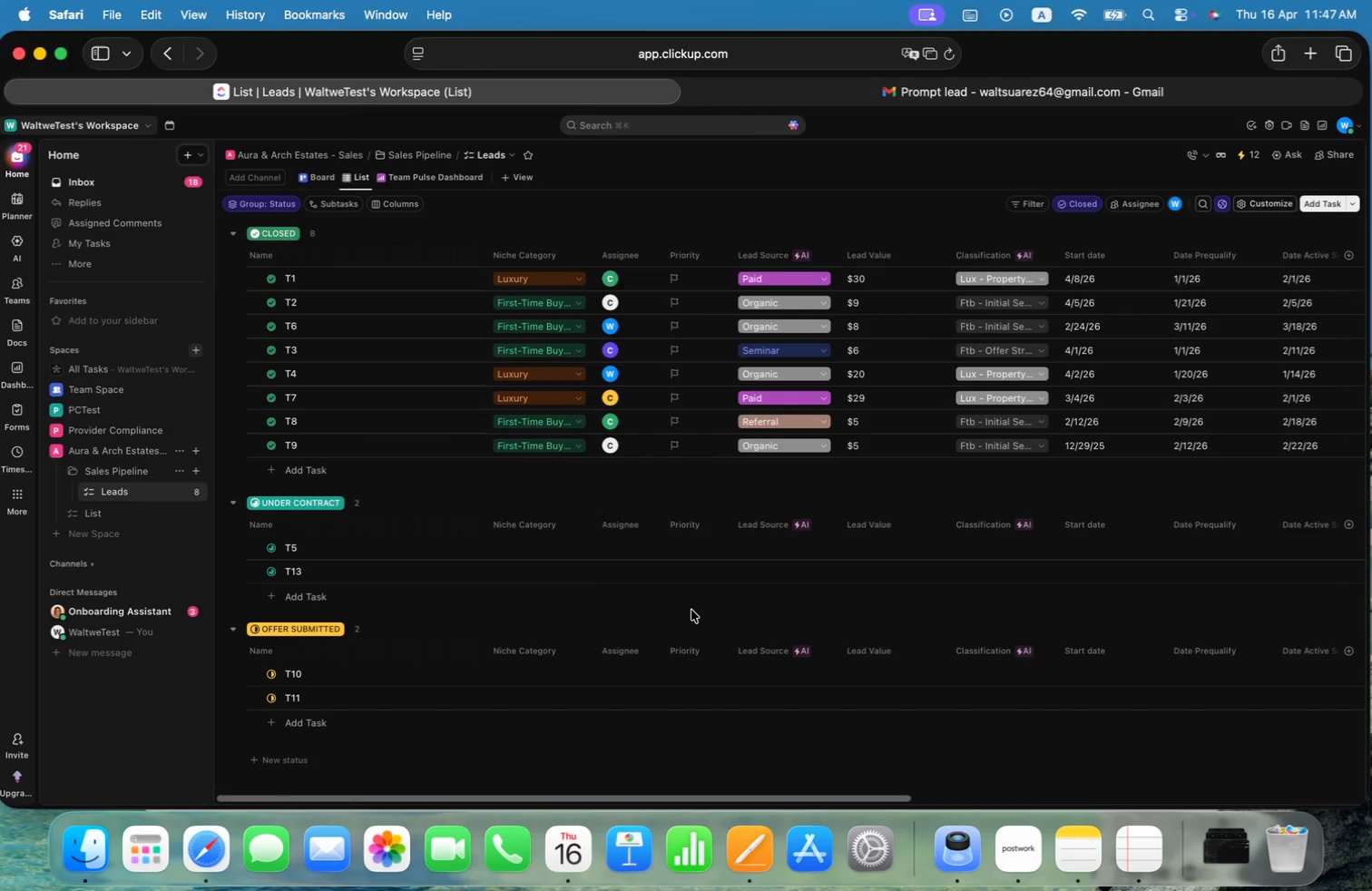 
wait(7.07)
 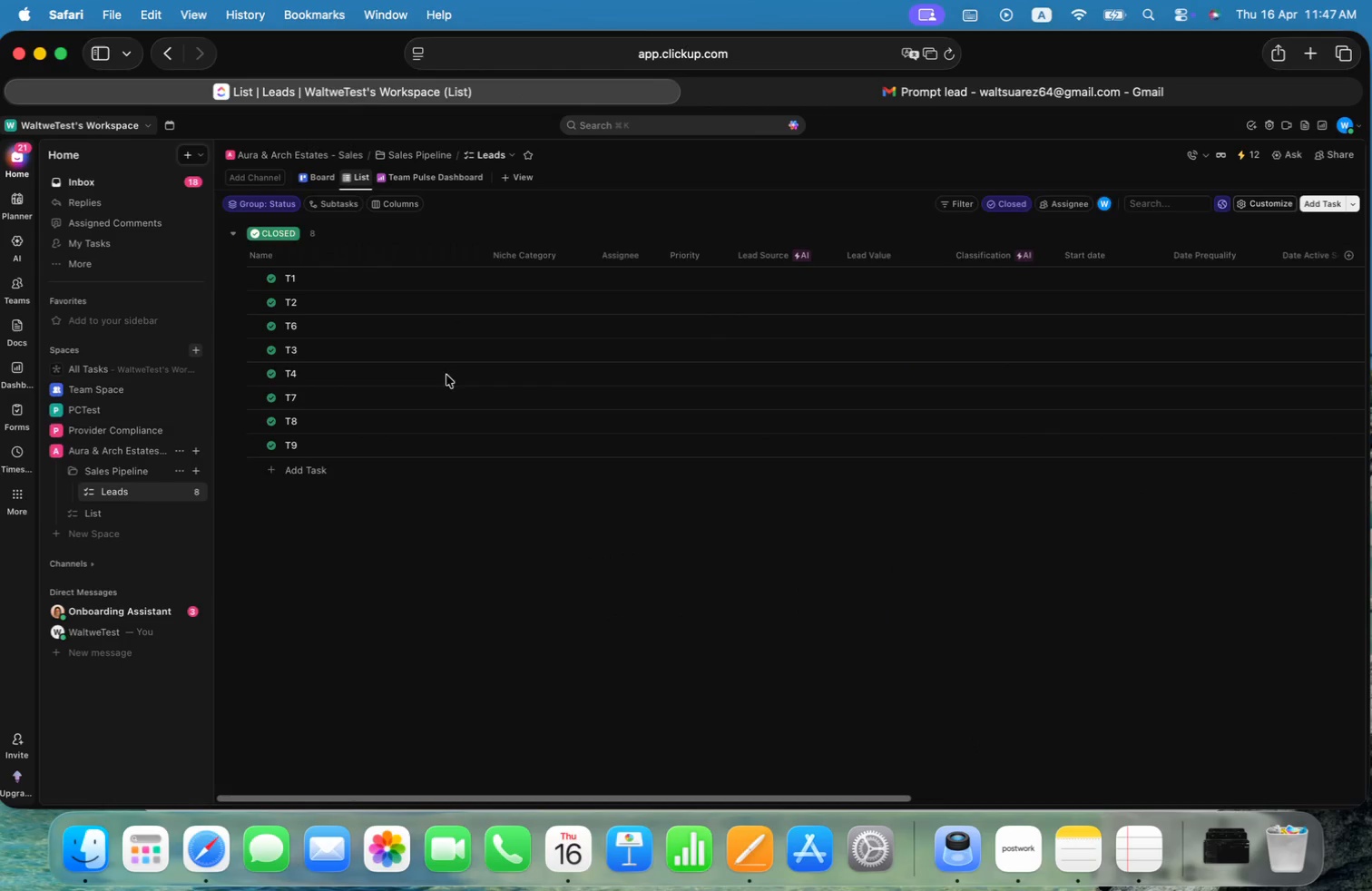 
scroll: coordinate [577, 489], scroll_direction: down, amount: 11.0
 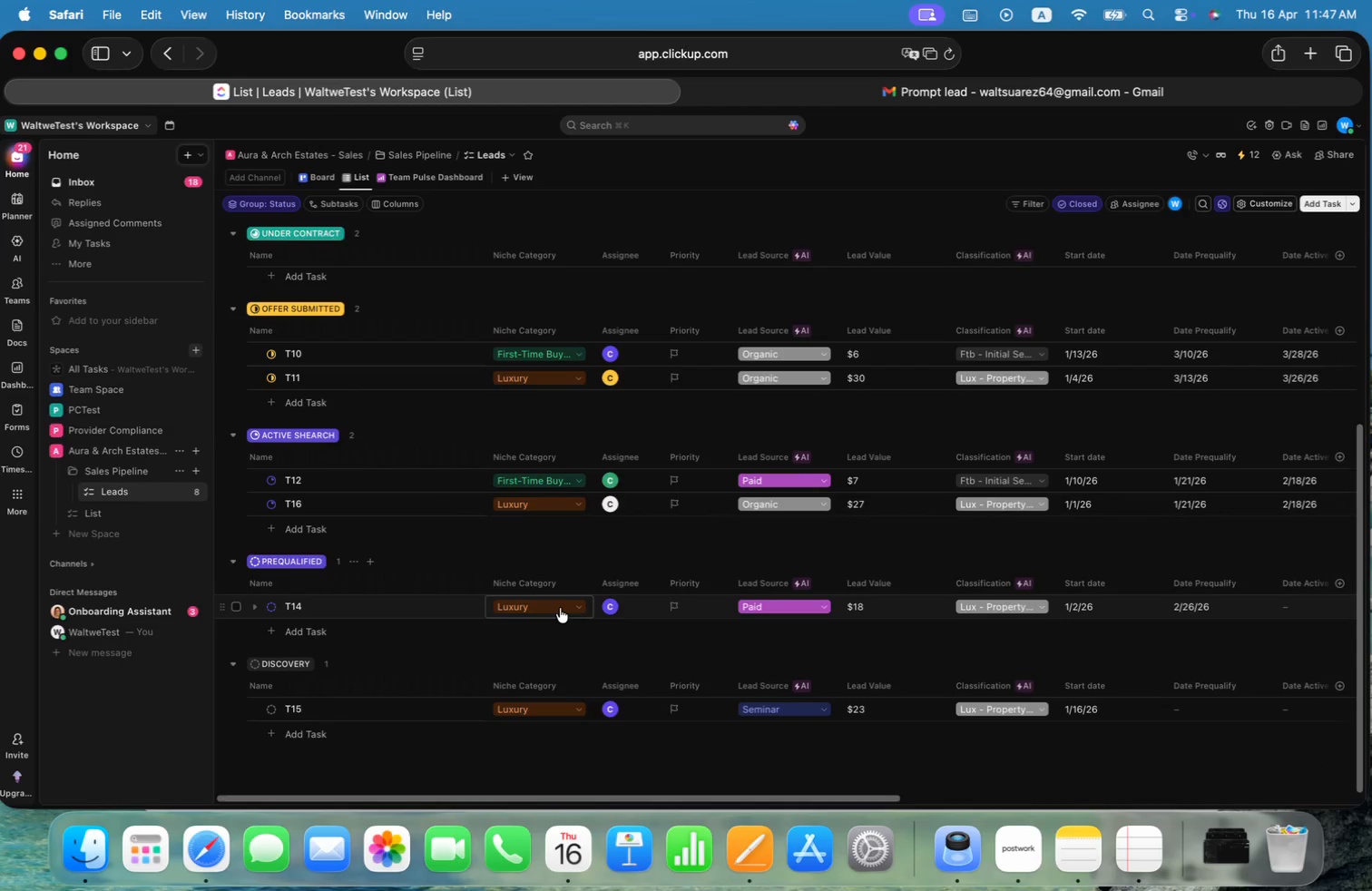 
scroll: coordinate [560, 608], scroll_direction: up, amount: 2.0
 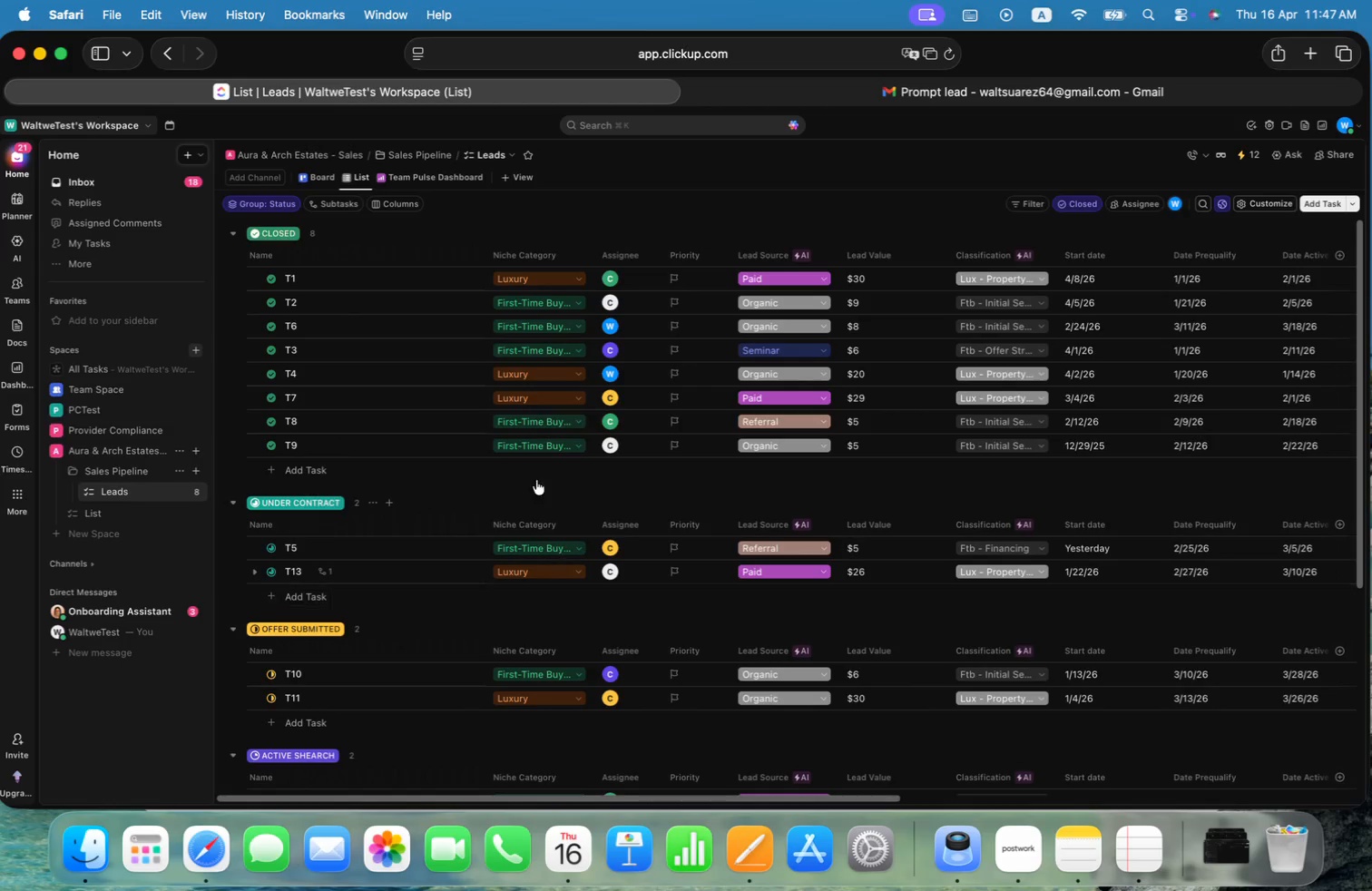 
left_click([544, 403])
 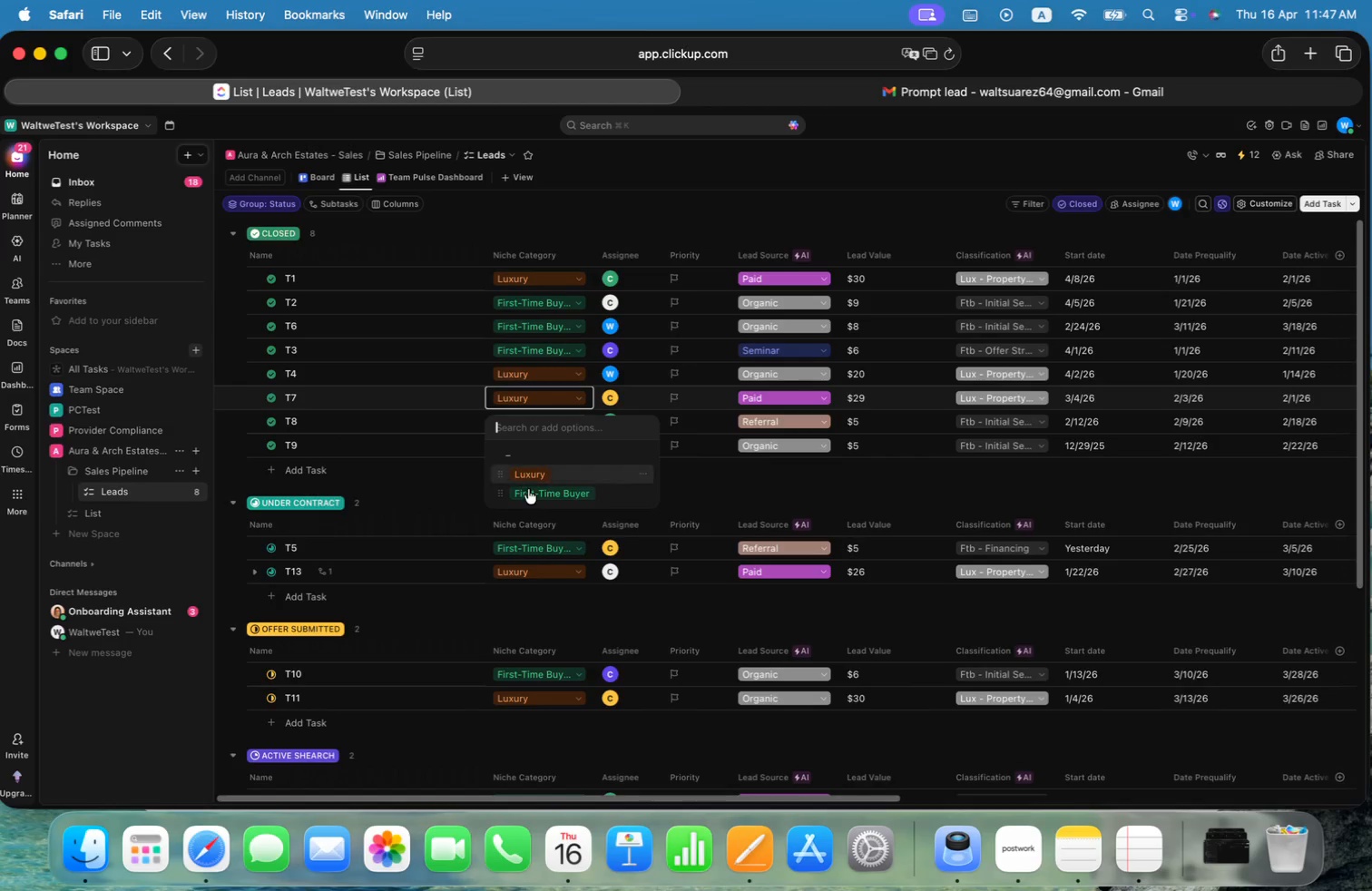 
left_click([528, 492])
 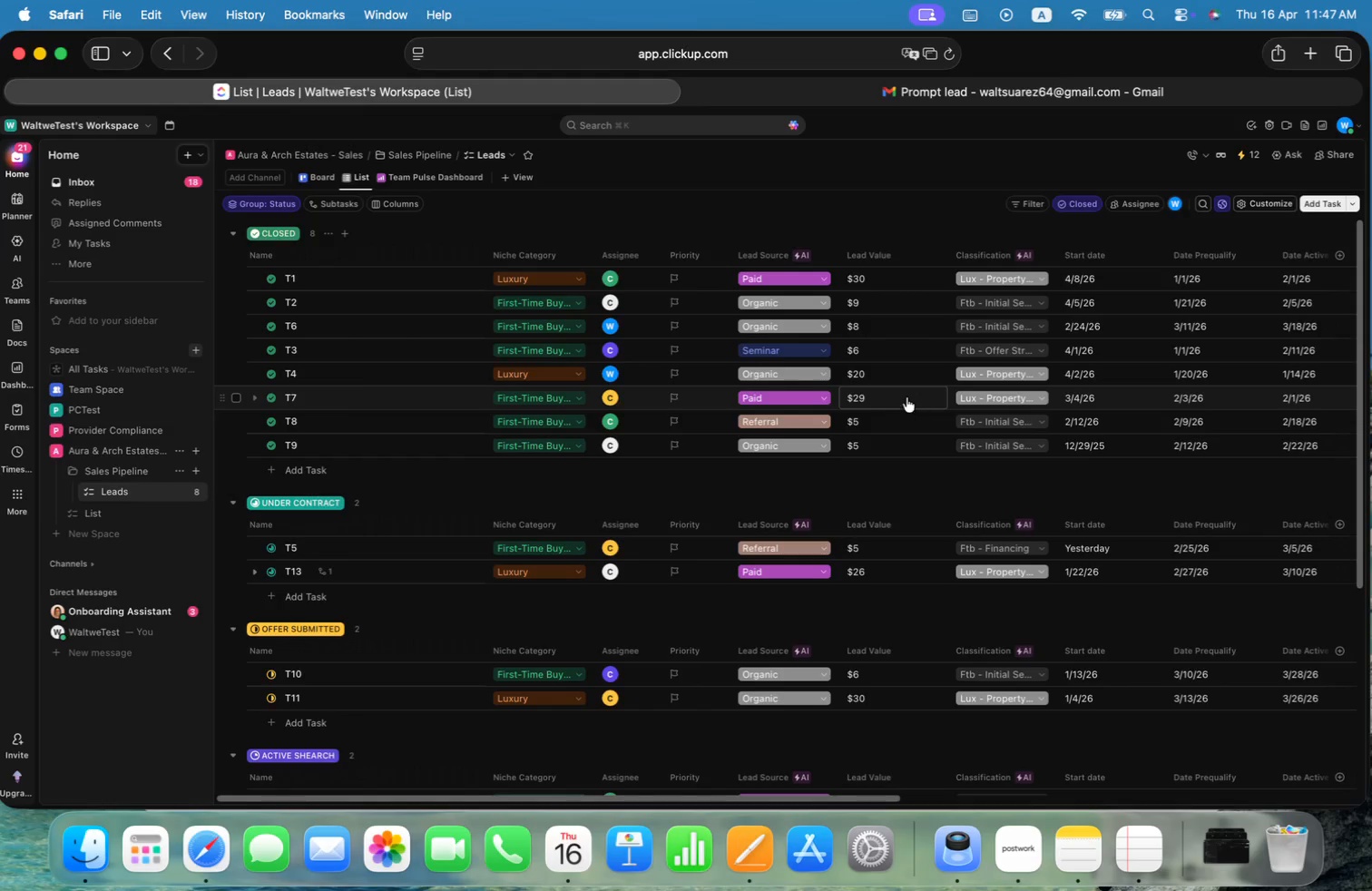 
left_click([888, 394])
 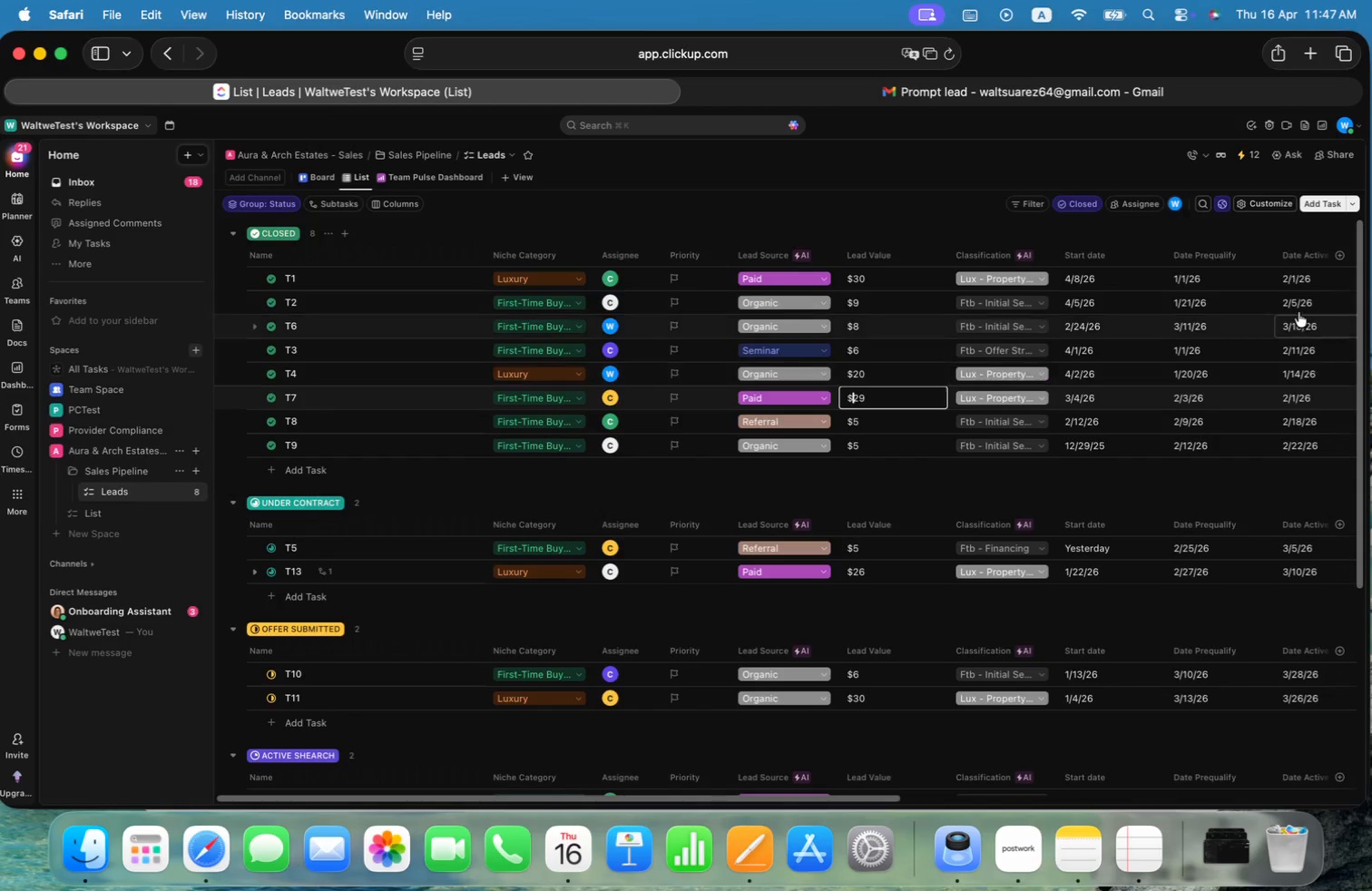 
key(ArrowRight)
 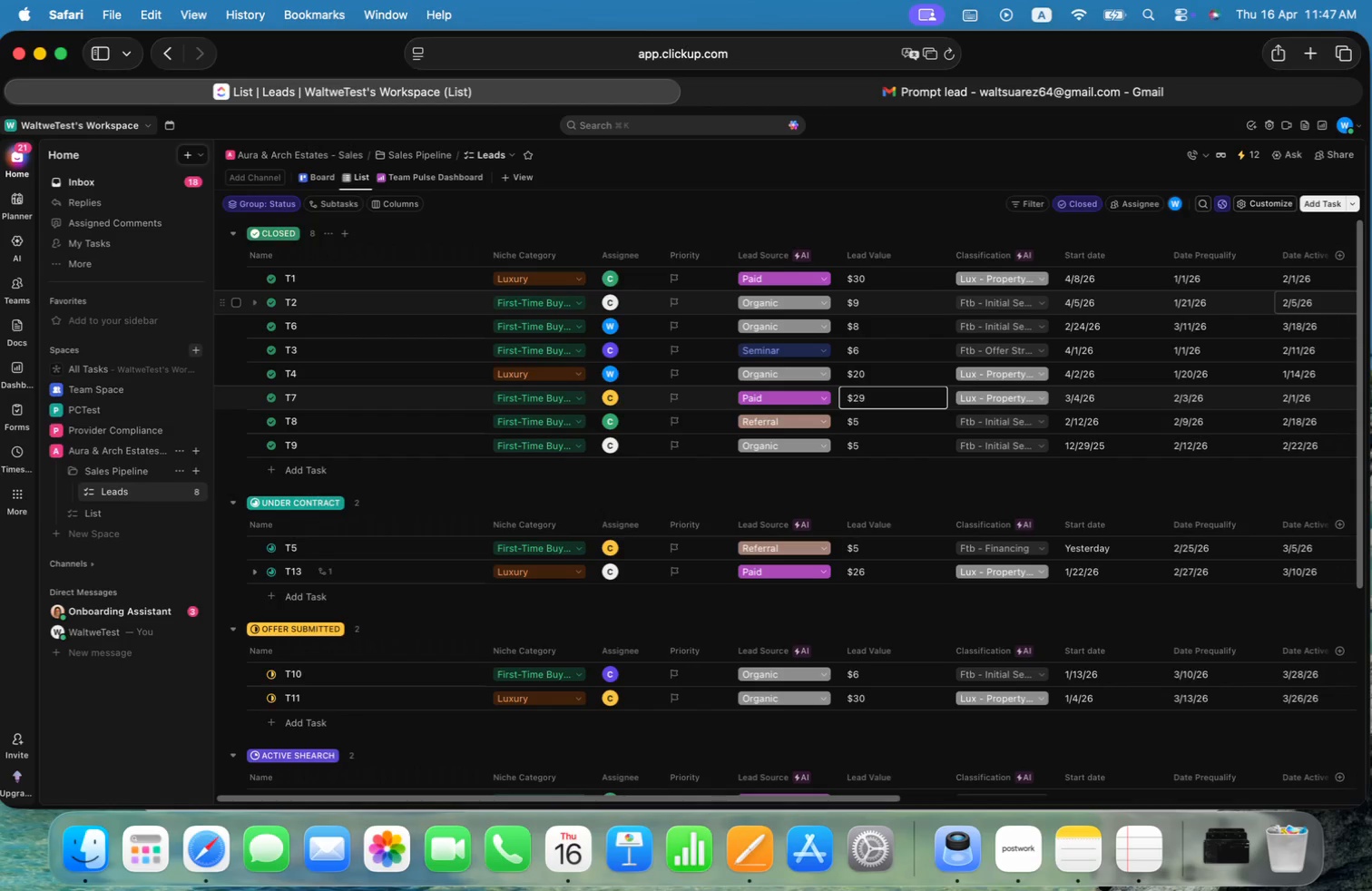 
key(ArrowRight)
 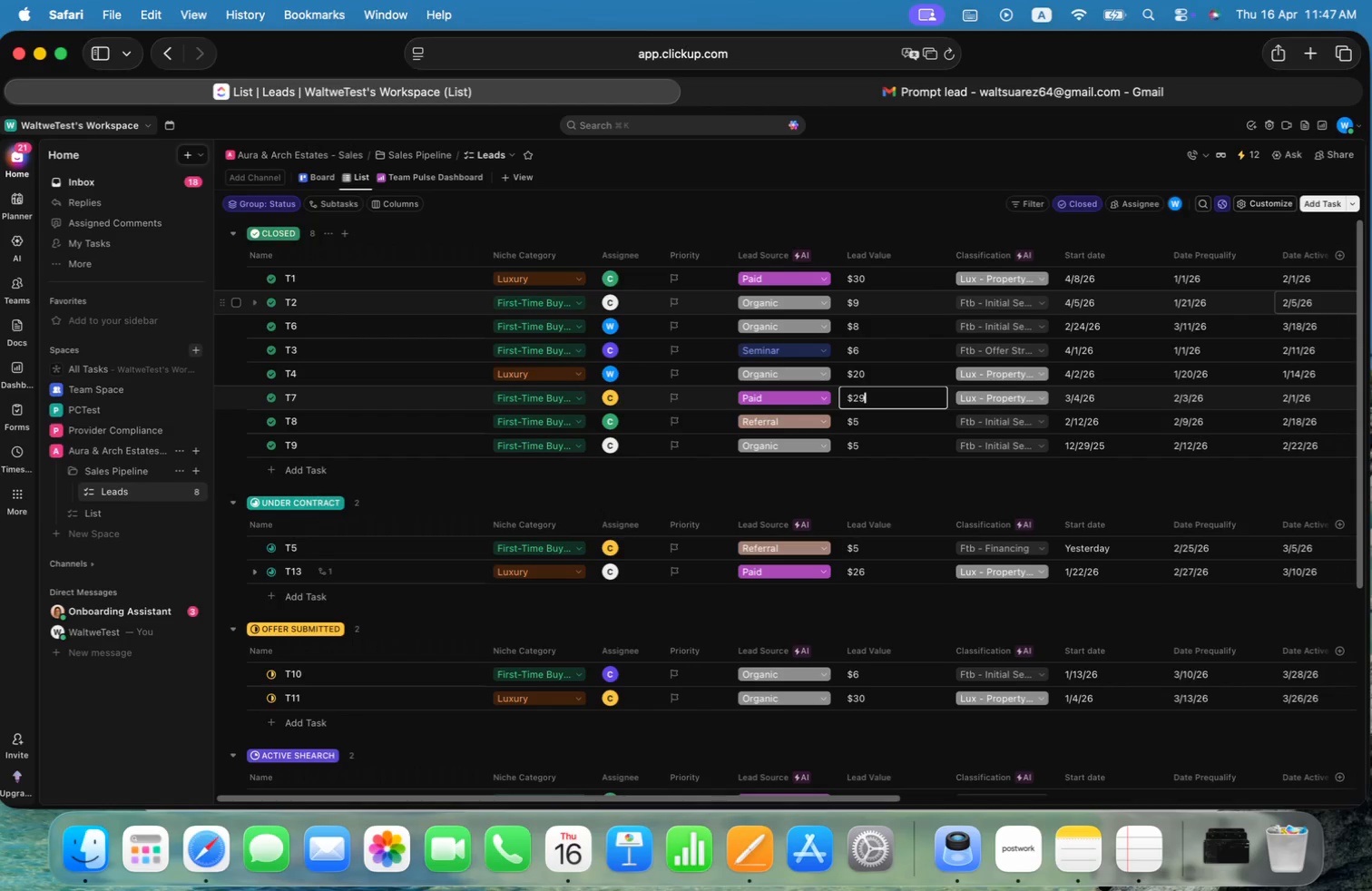 
key(Backspace)
 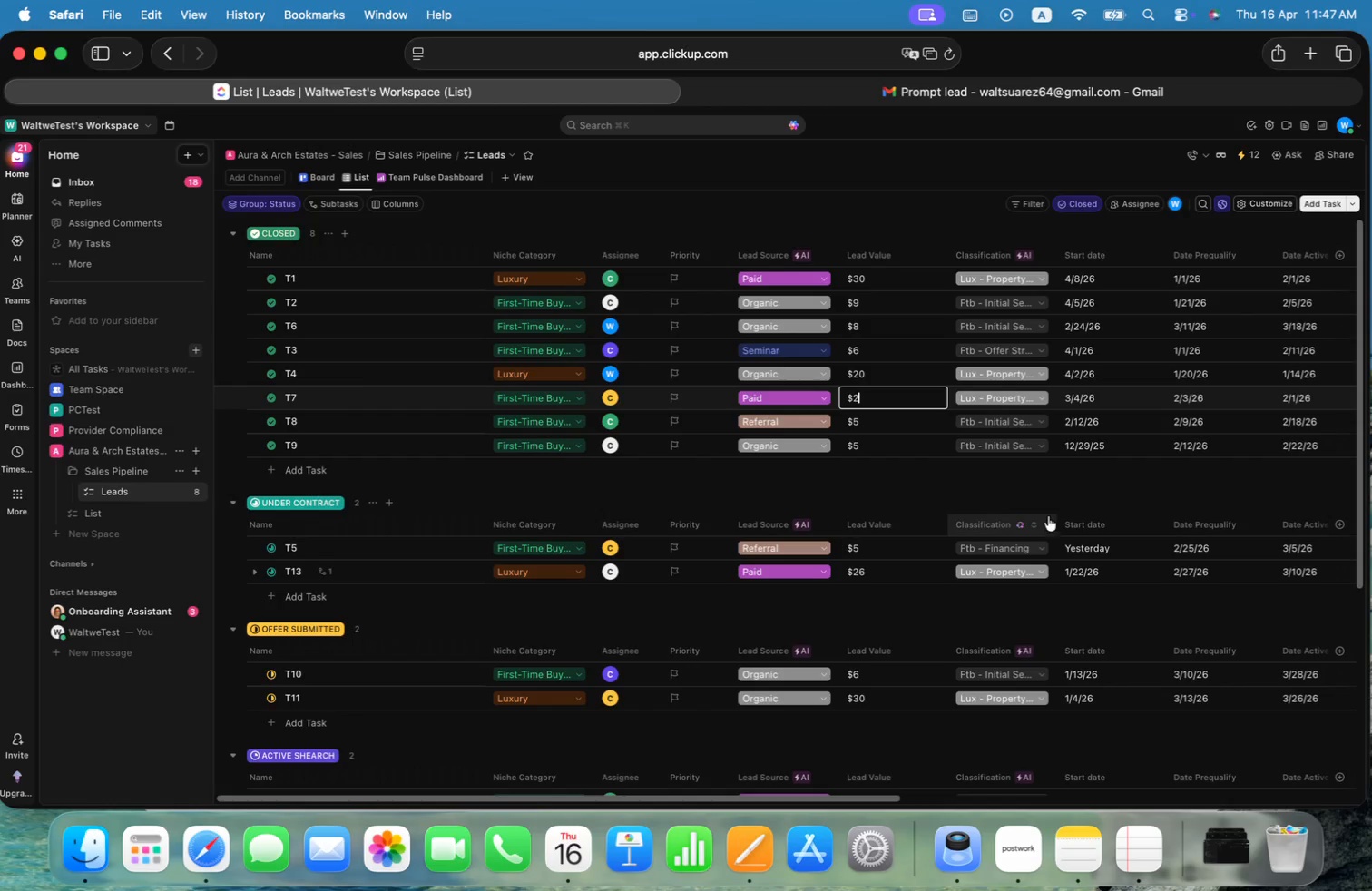 
left_click([1056, 485])
 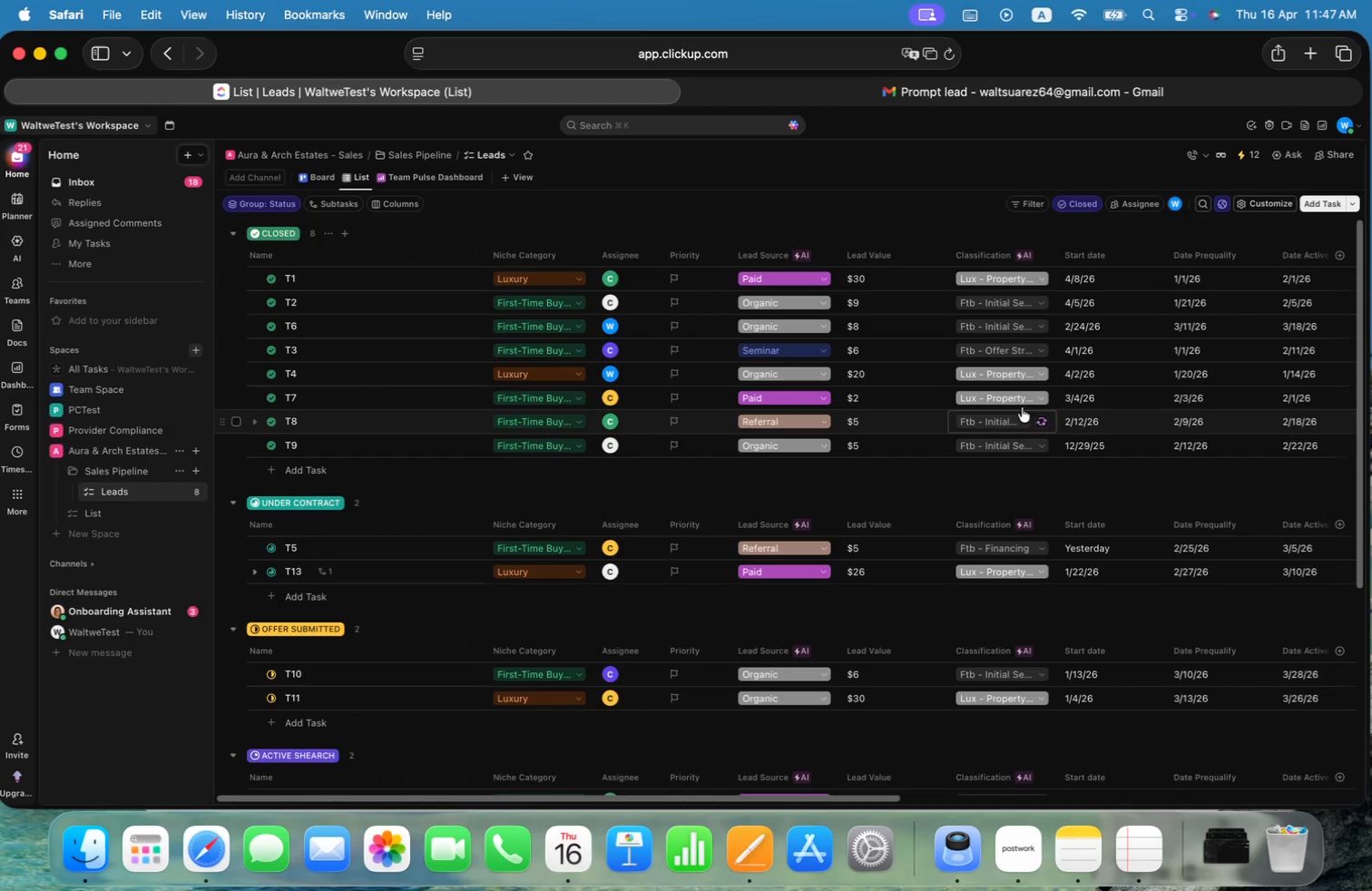 
left_click([1023, 402])
 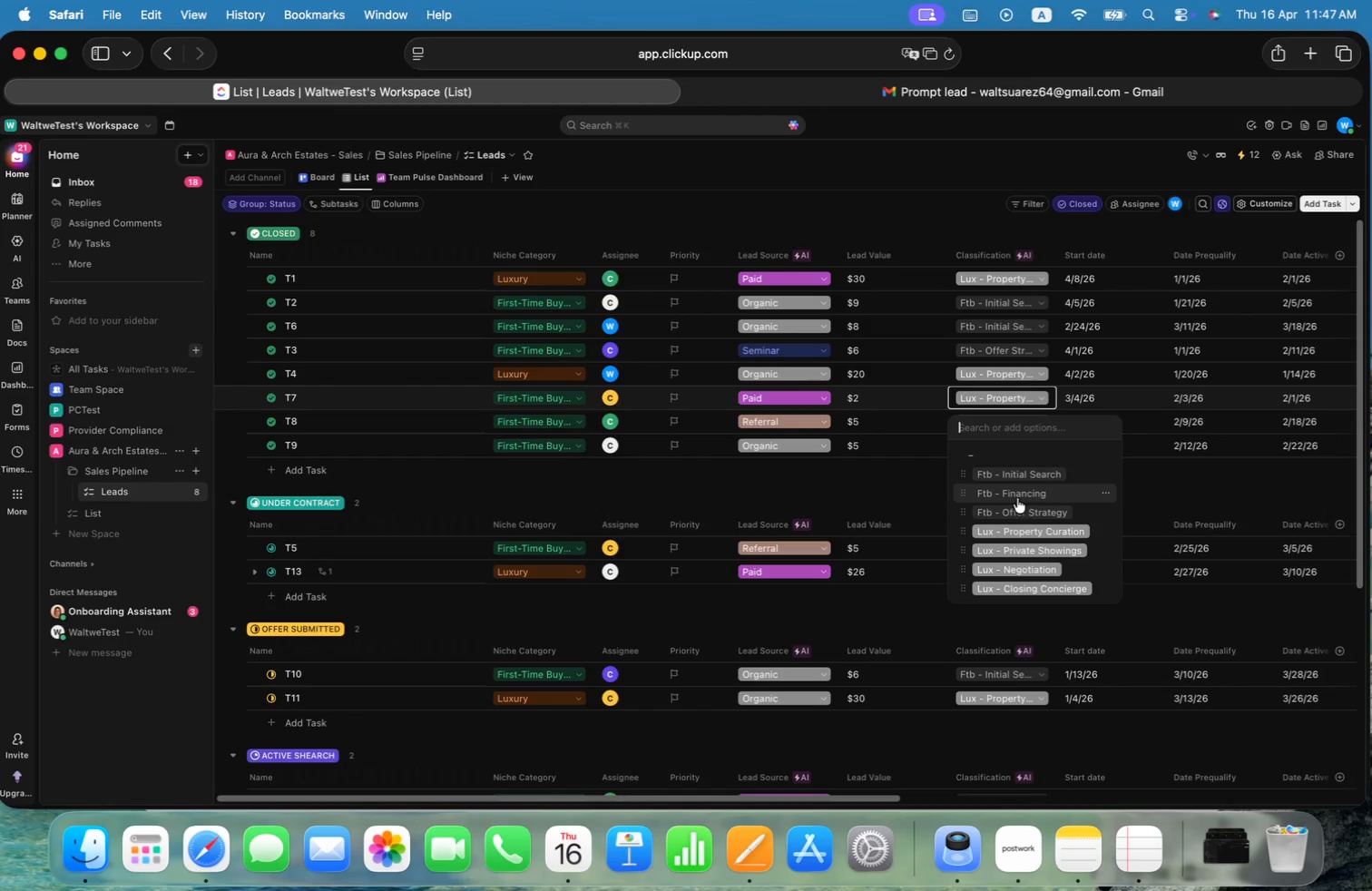 
left_click([1013, 573])
 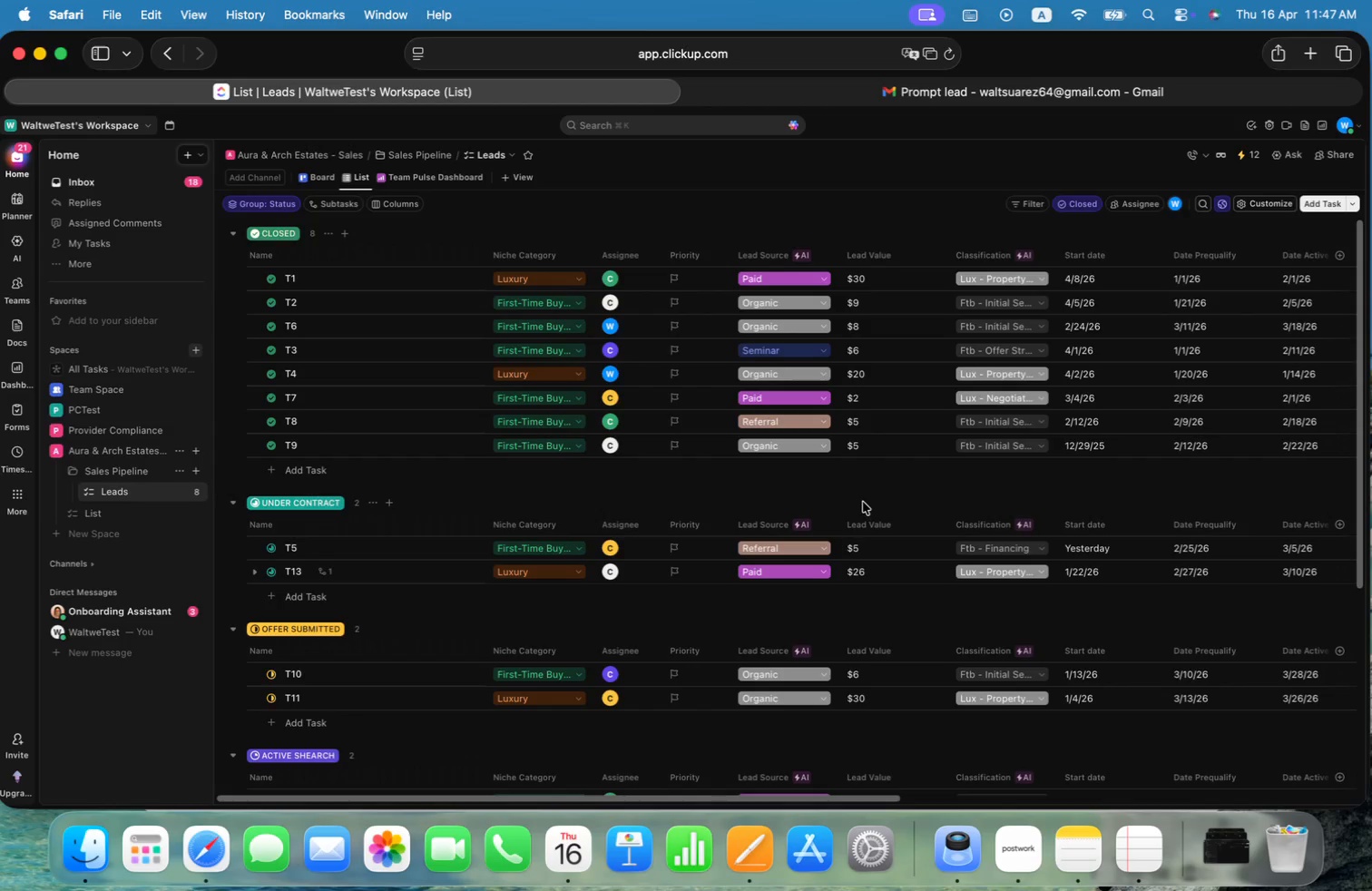 
left_click([861, 498])
 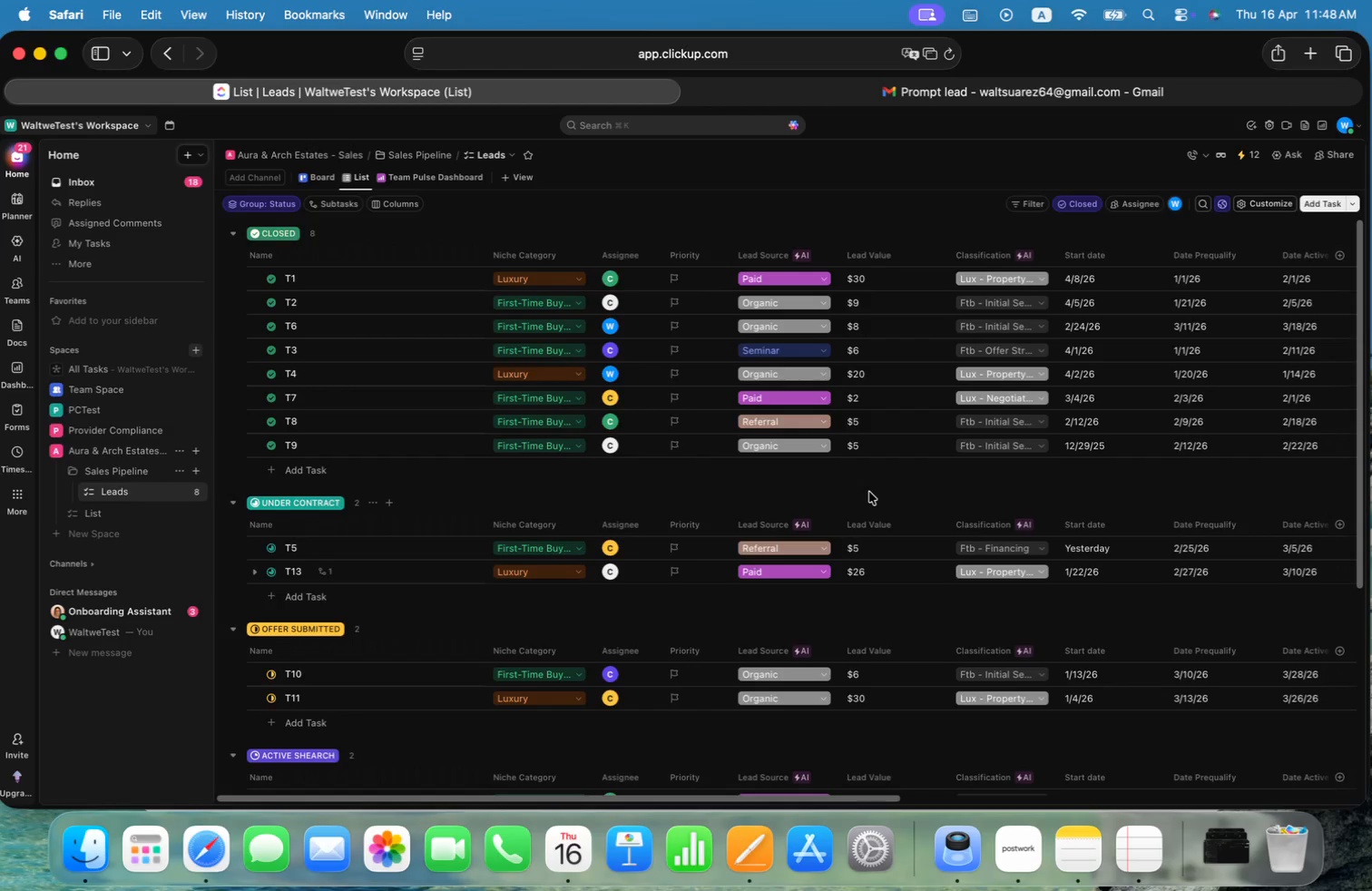 
wait(6.19)
 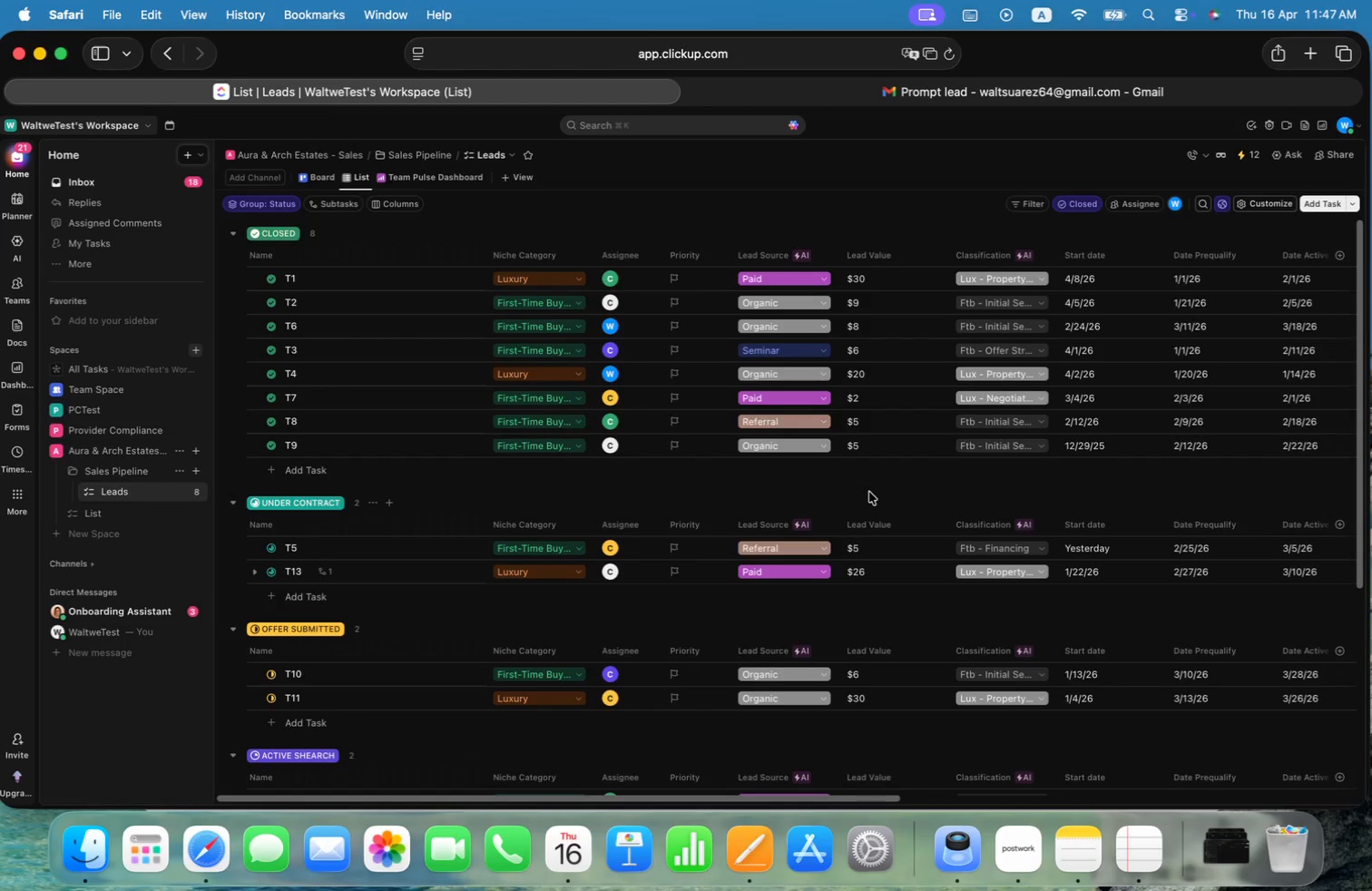 
left_click([1035, 397])
 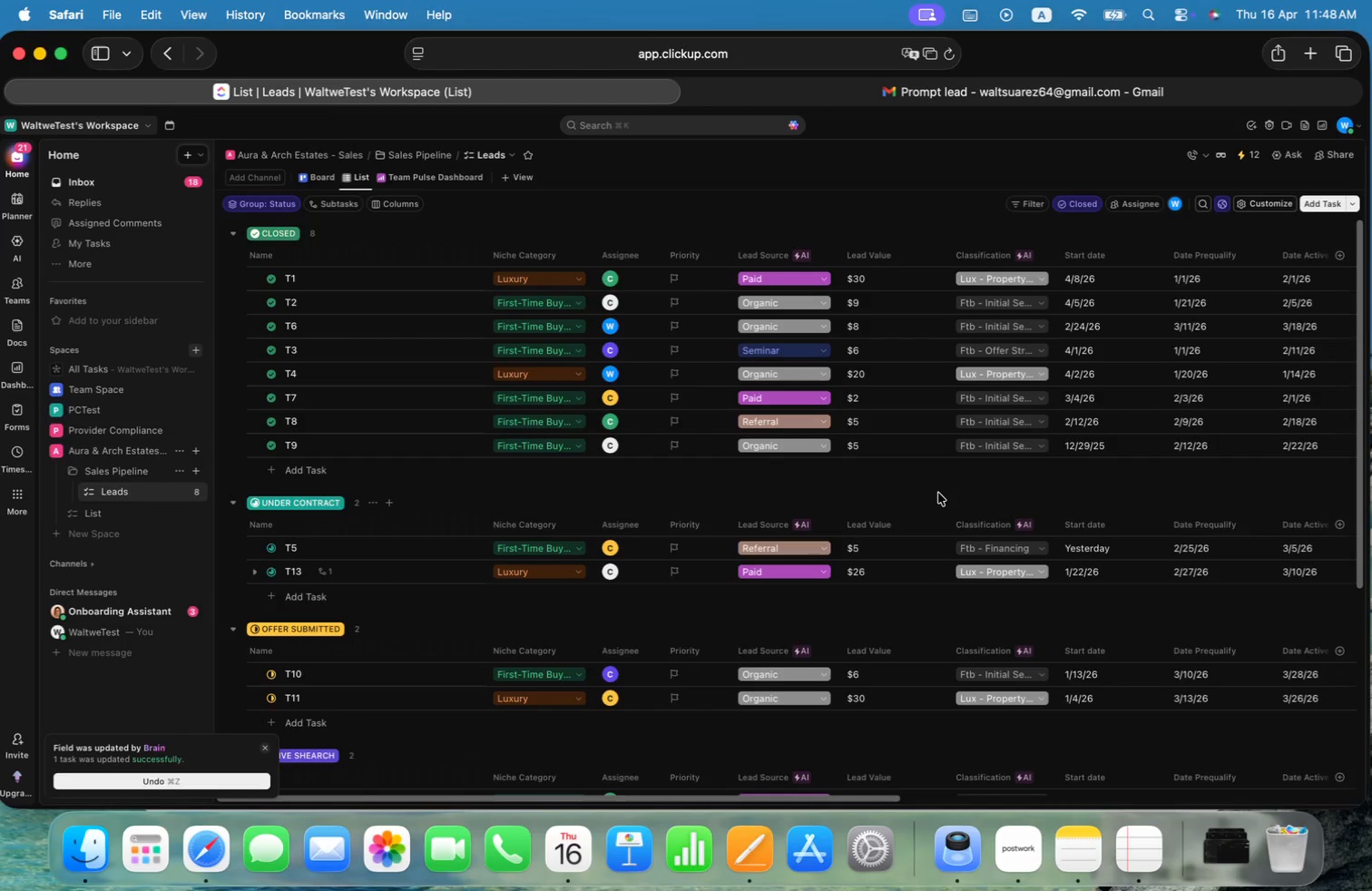 
left_click([1000, 401])
 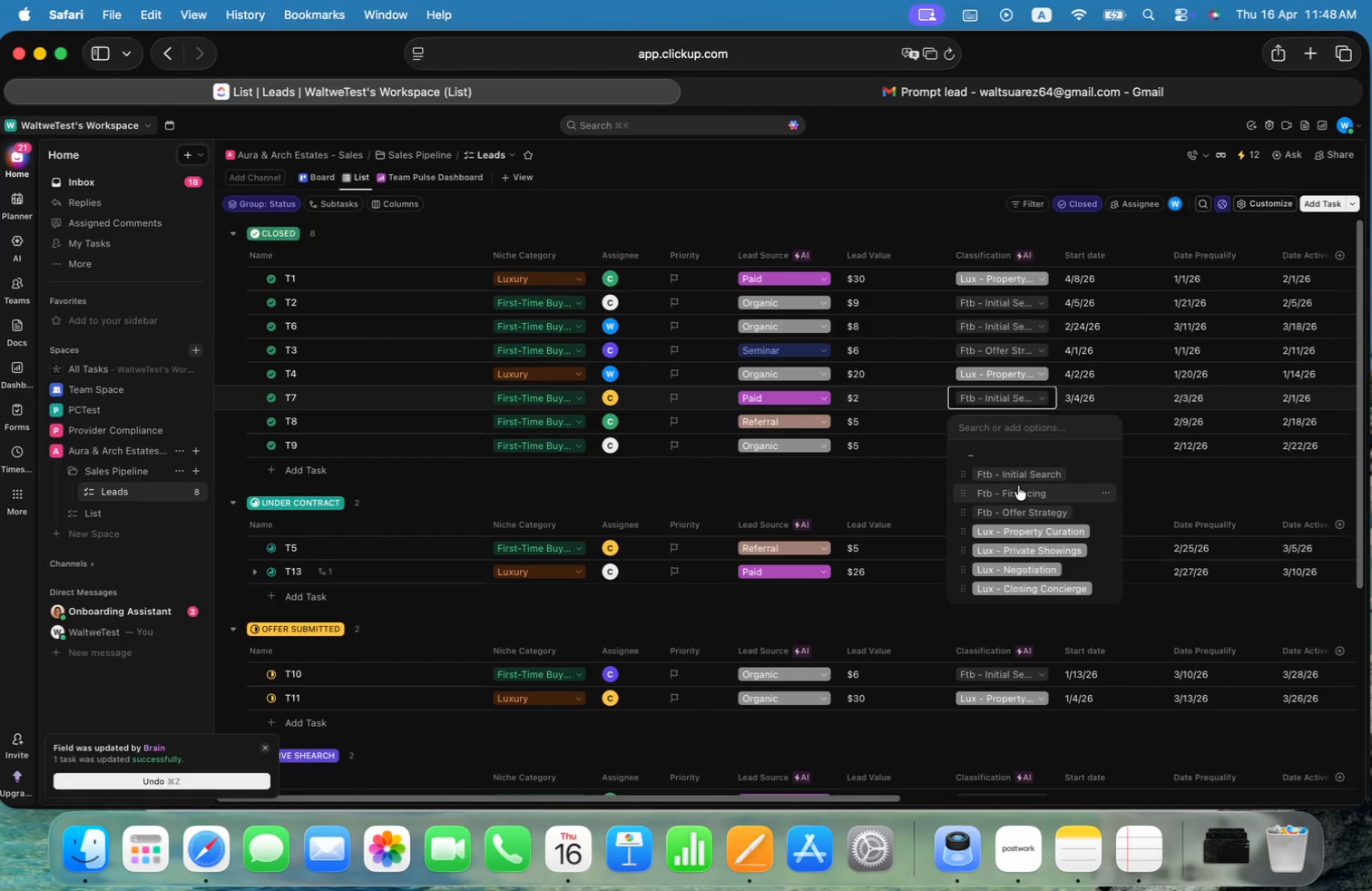 
left_click([1018, 485])
 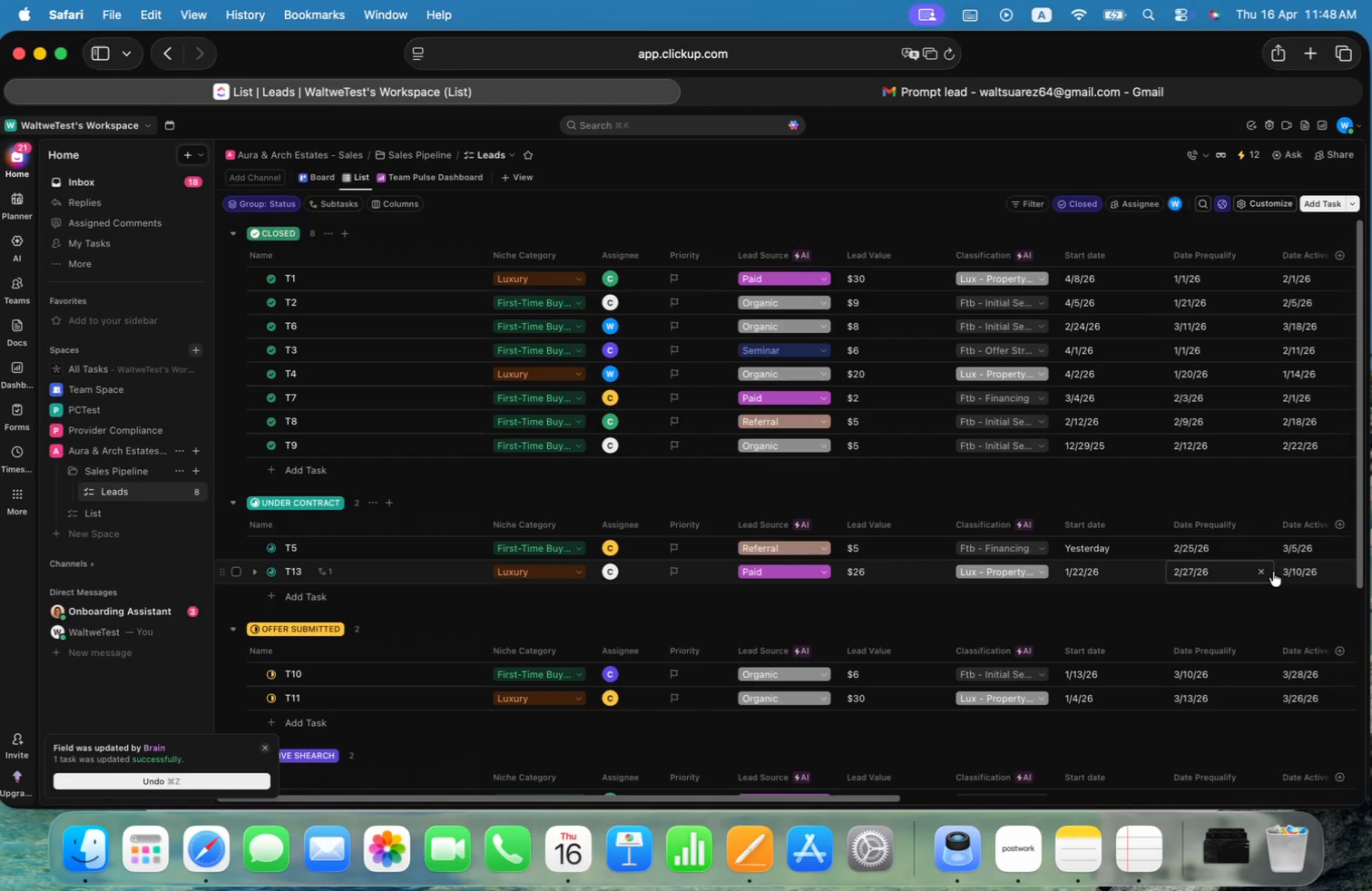 
wait(7.41)
 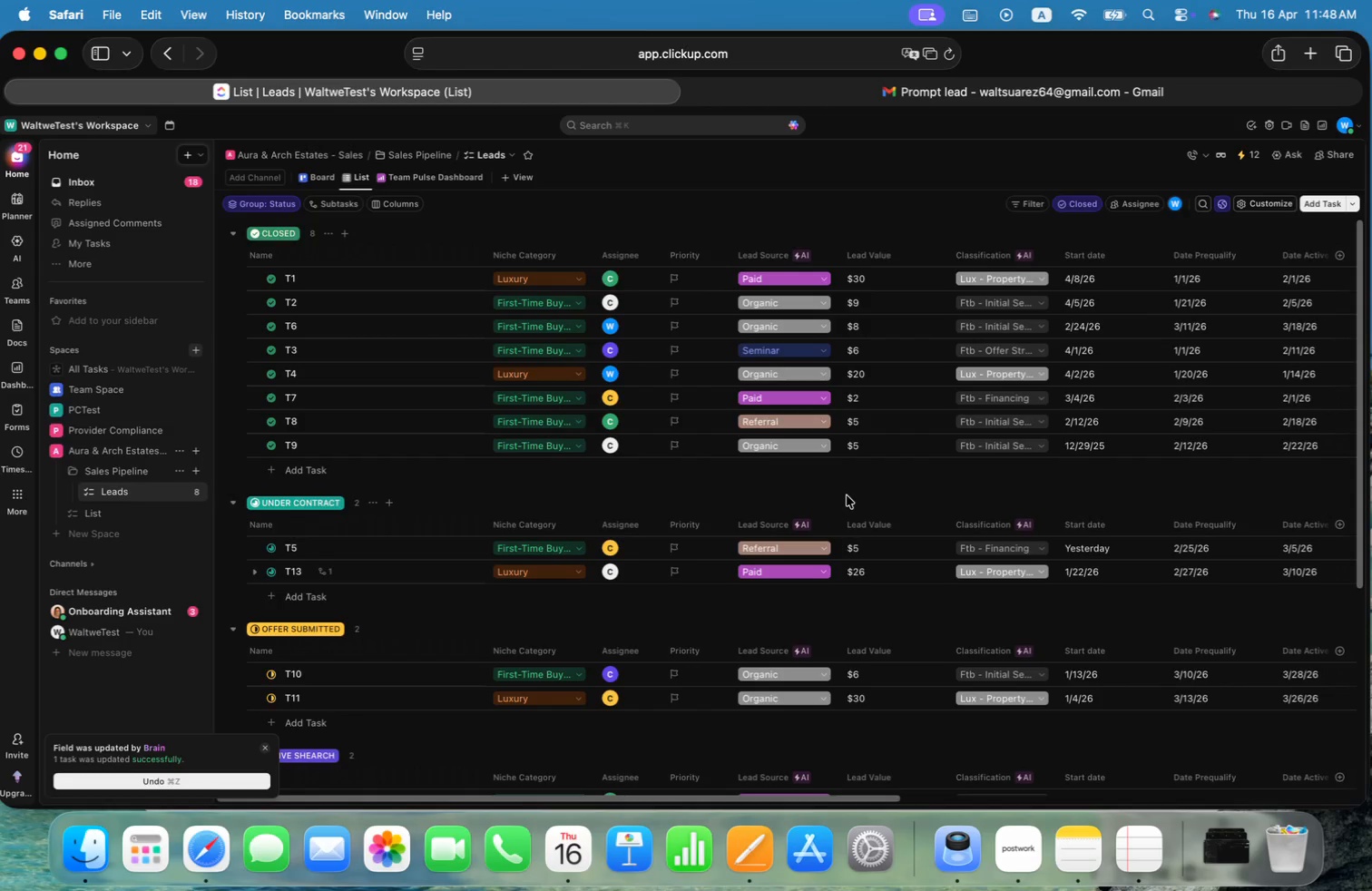 
mouse_move([1172, 699])
 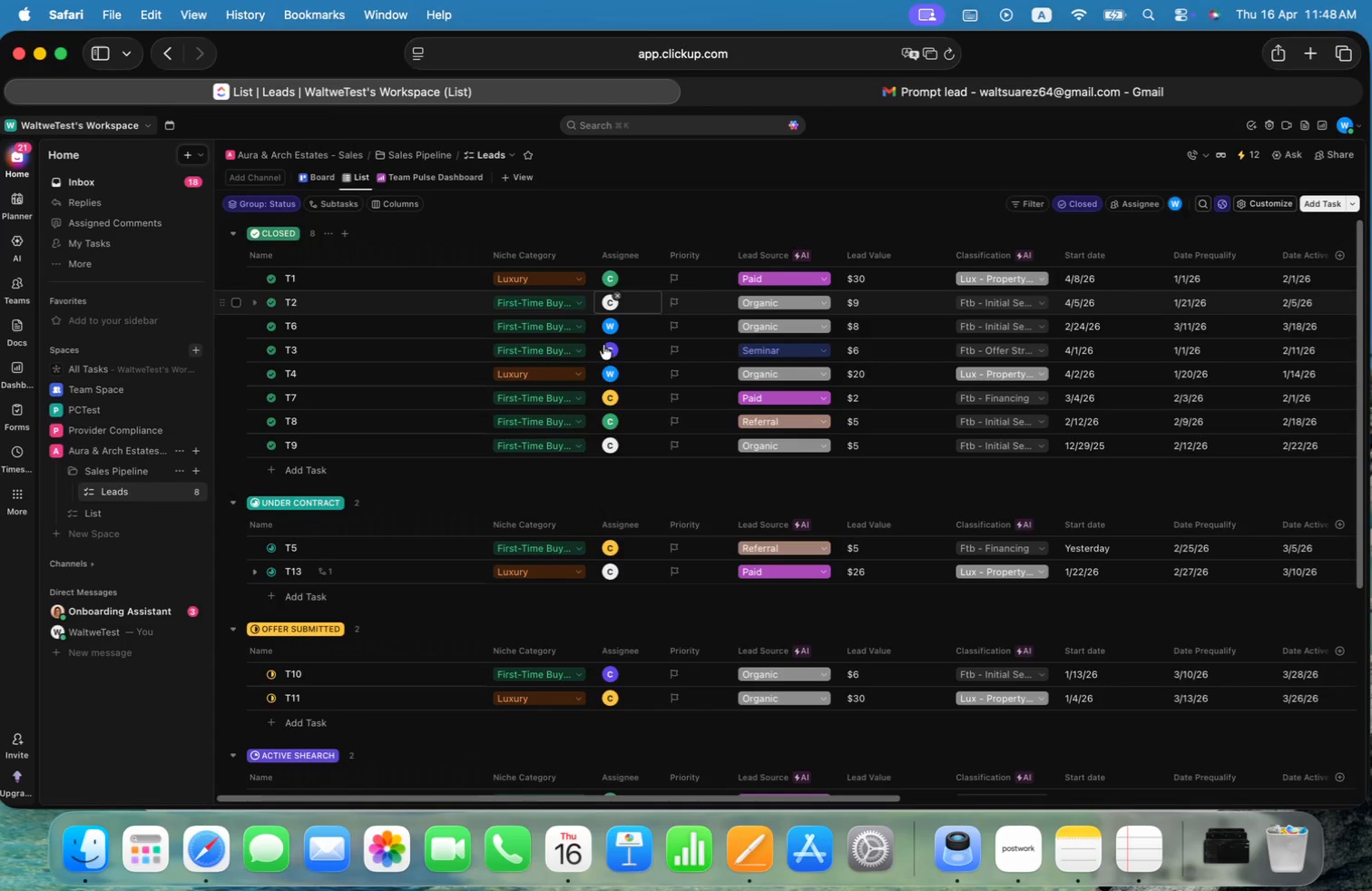 
scroll: coordinate [845, 519], scroll_direction: down, amount: 4.0
 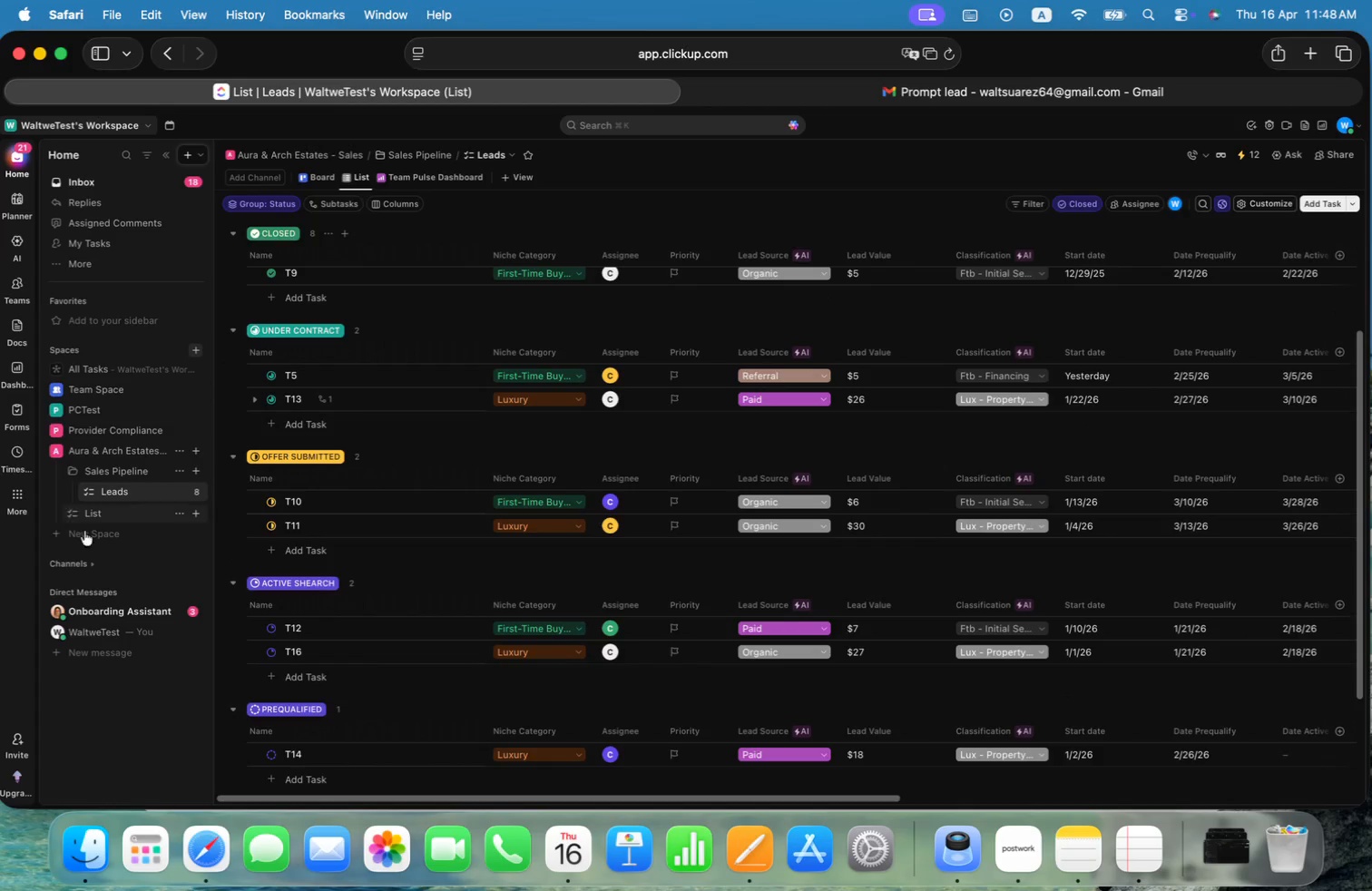 
left_click([236, 502])
 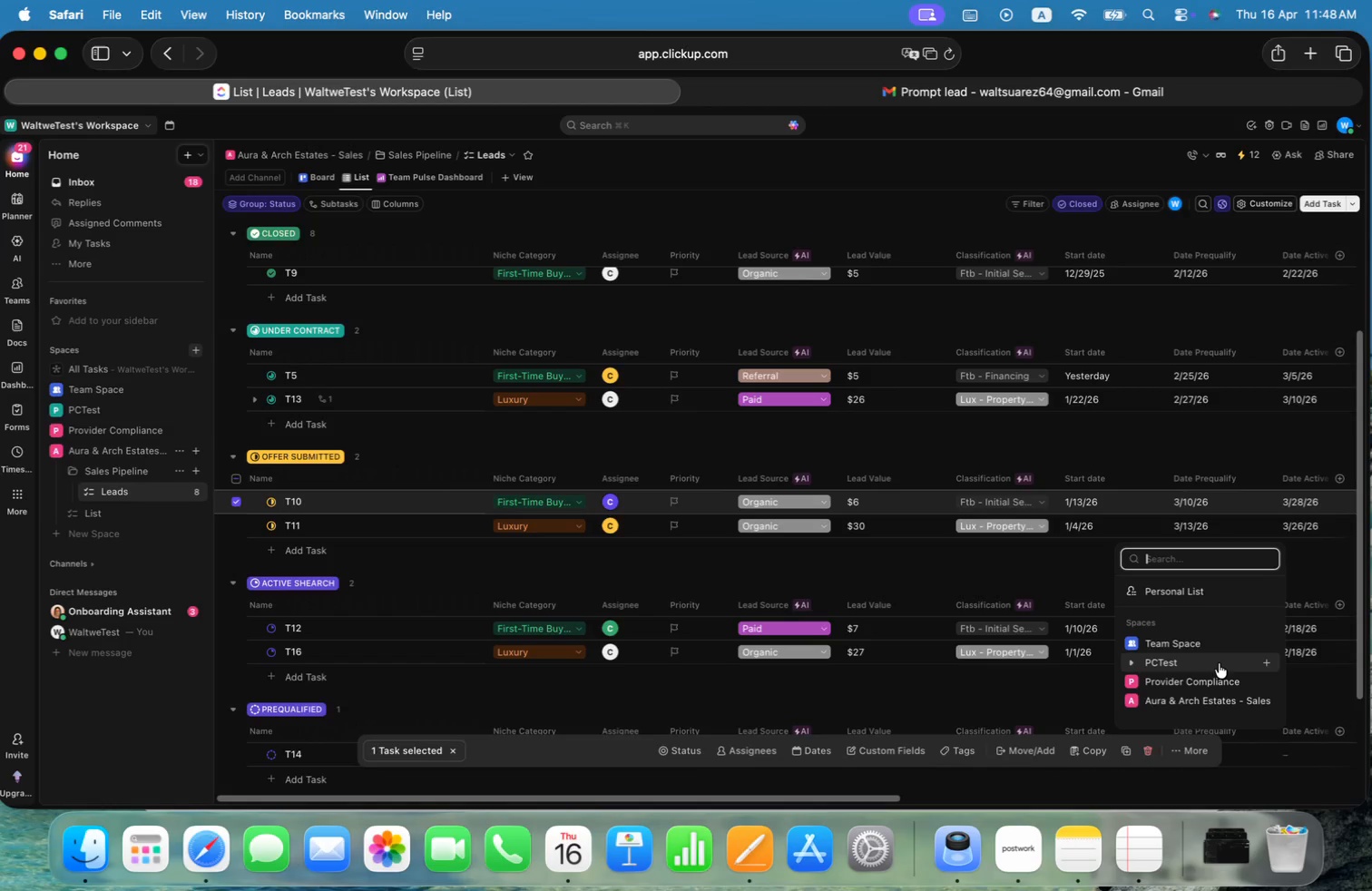 
wait(5.44)
 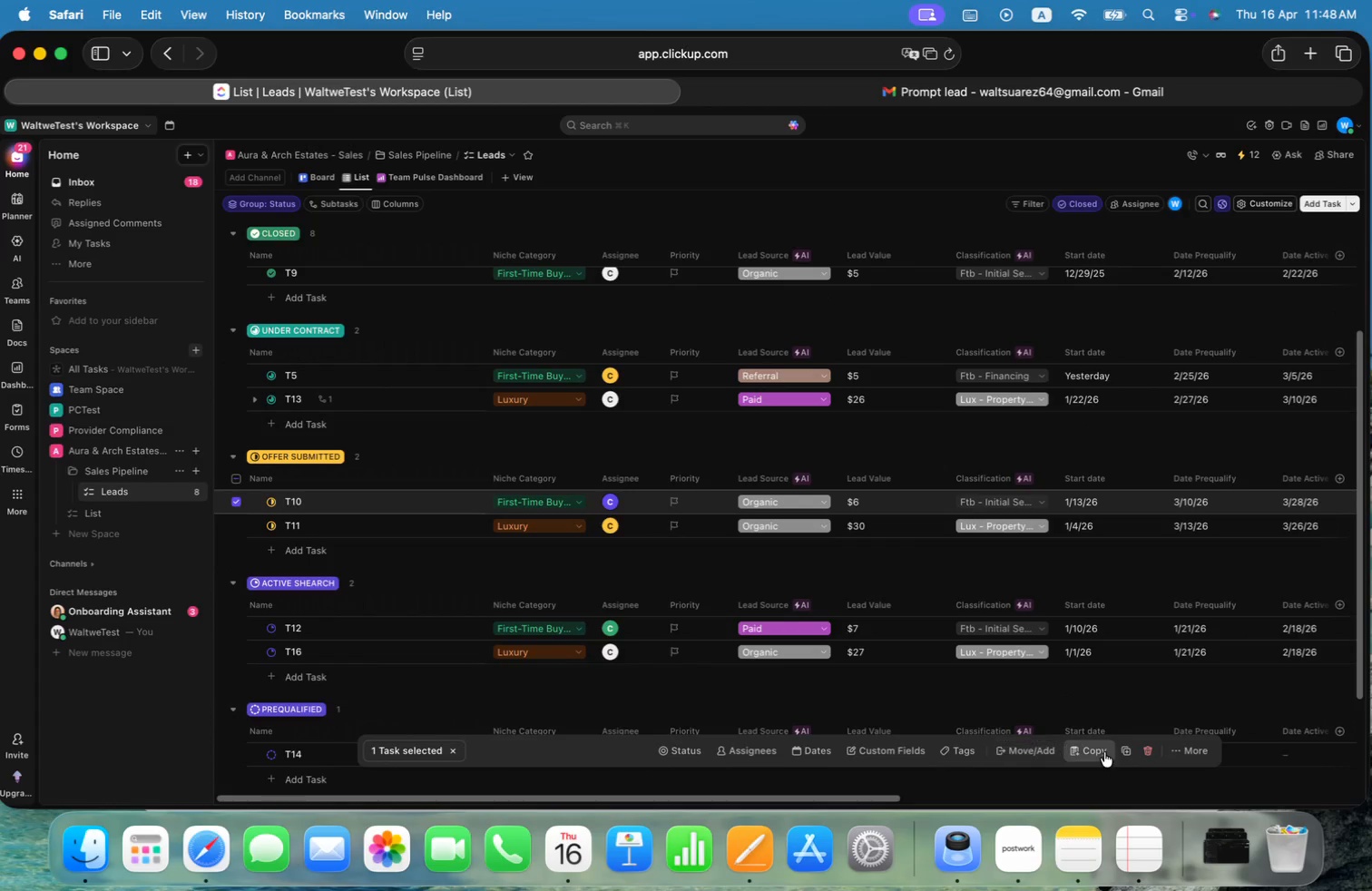 
left_click([1132, 681])
 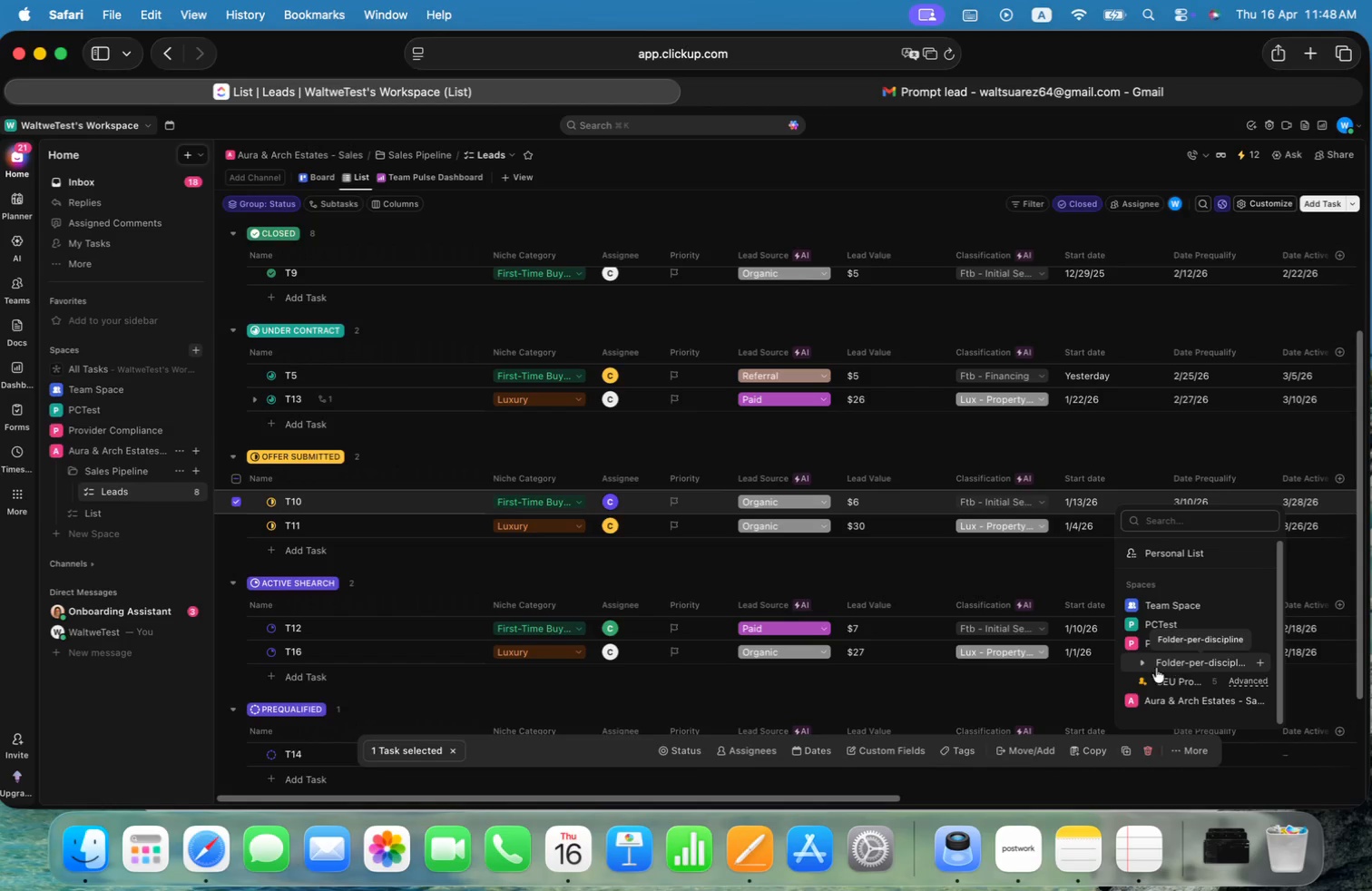 
left_click([1132, 638])
 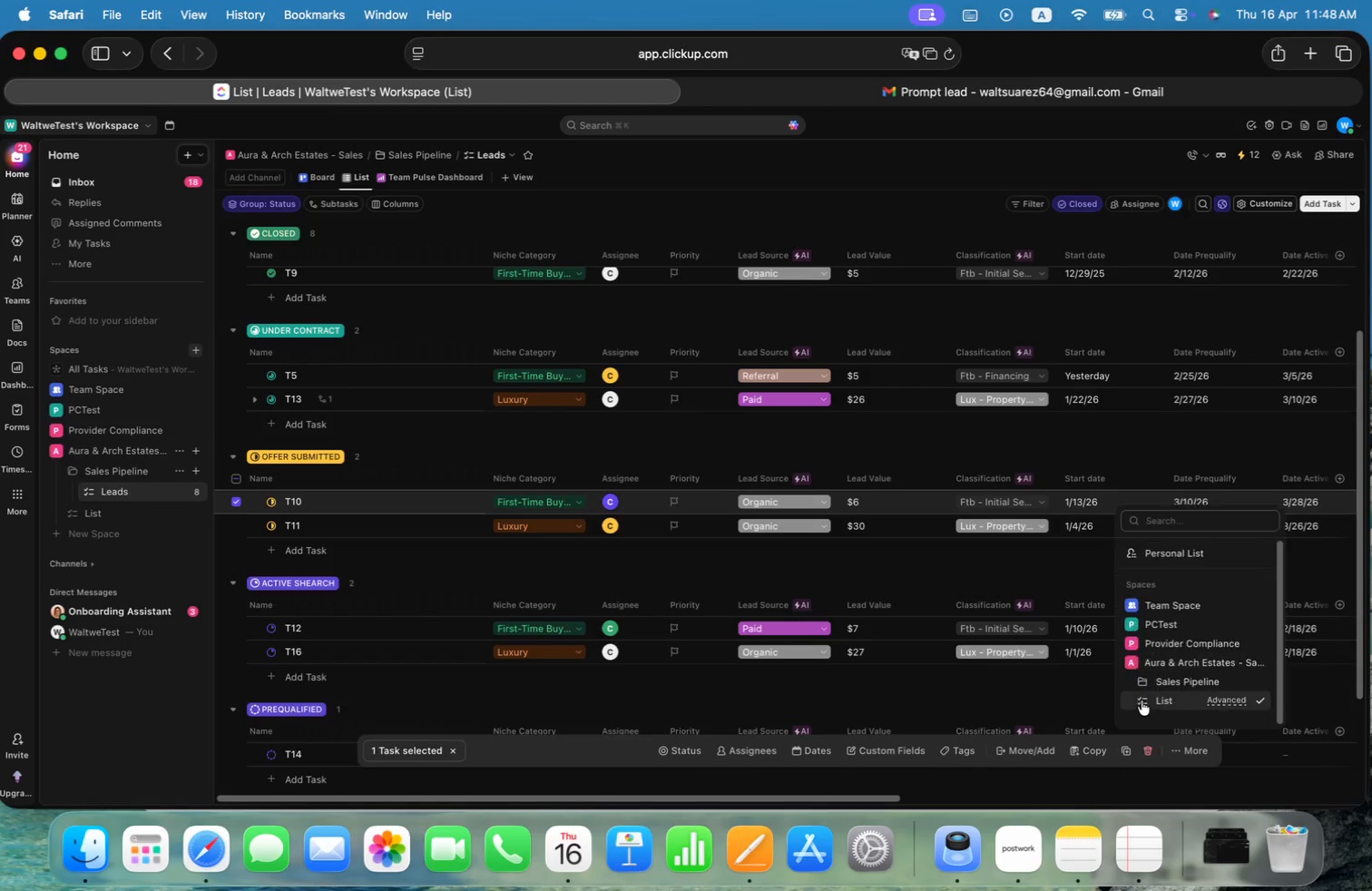 
mouse_move([1152, 697])
 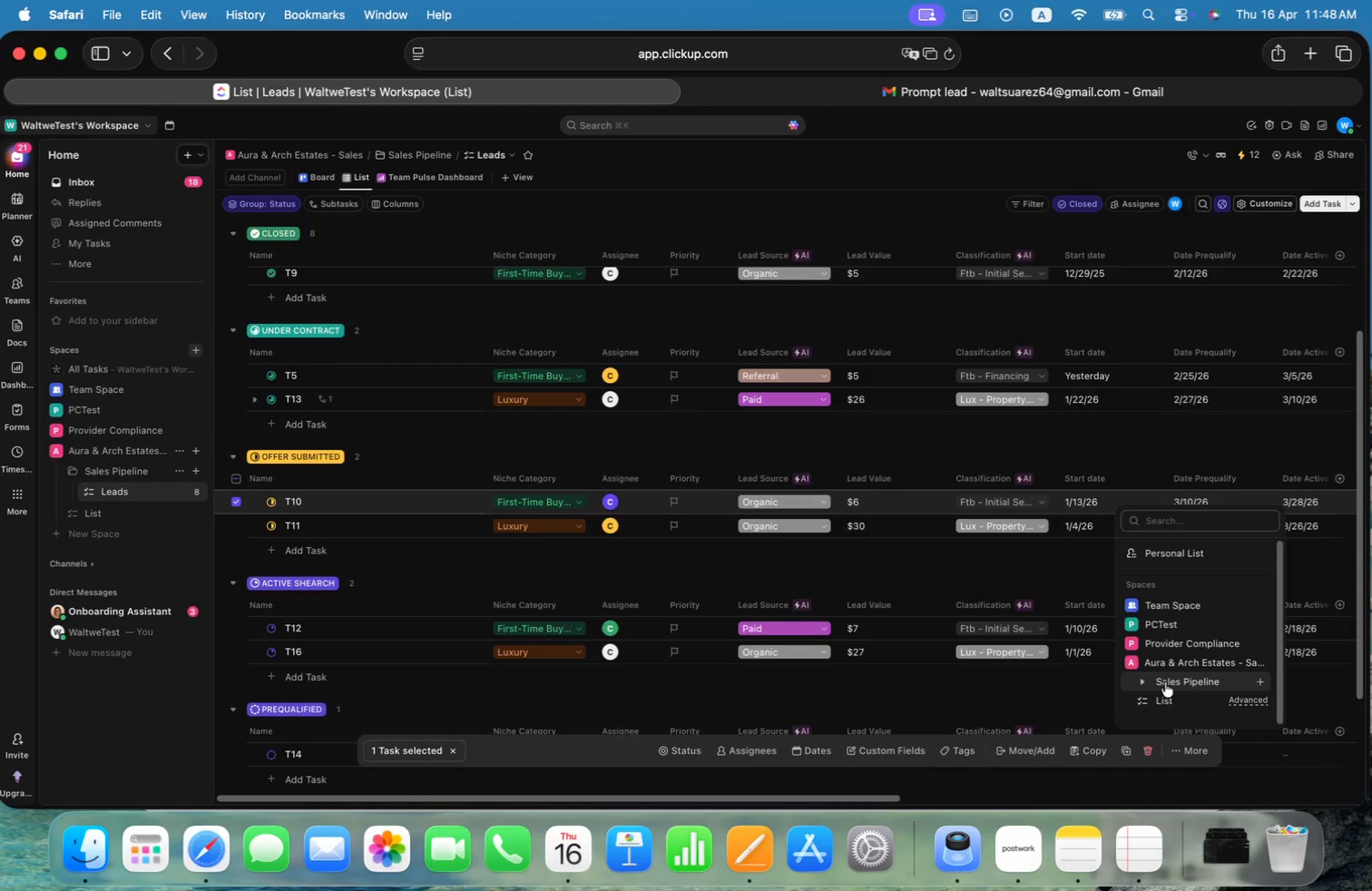 
left_click([1146, 685])
 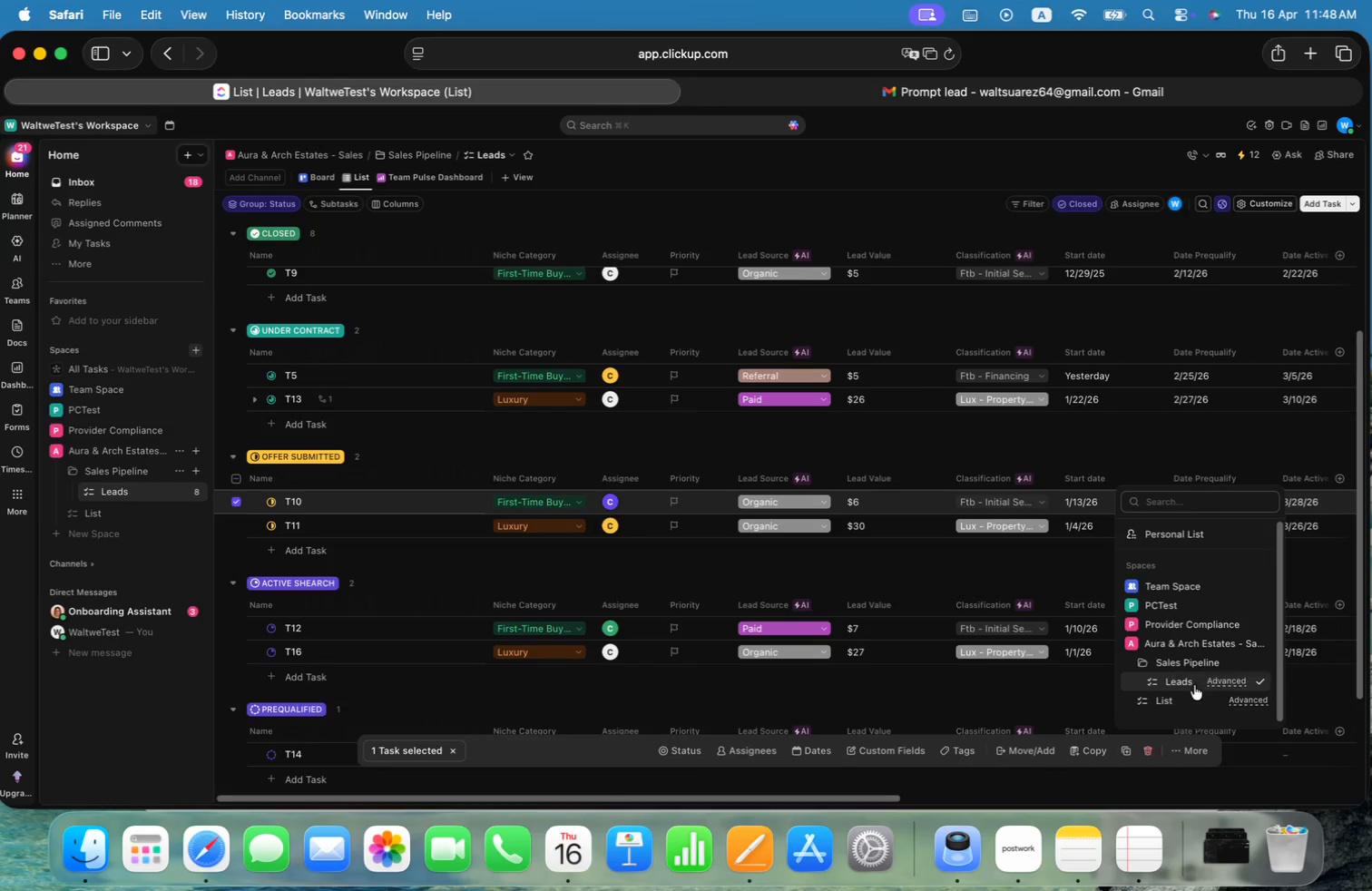 
left_click([1186, 685])
 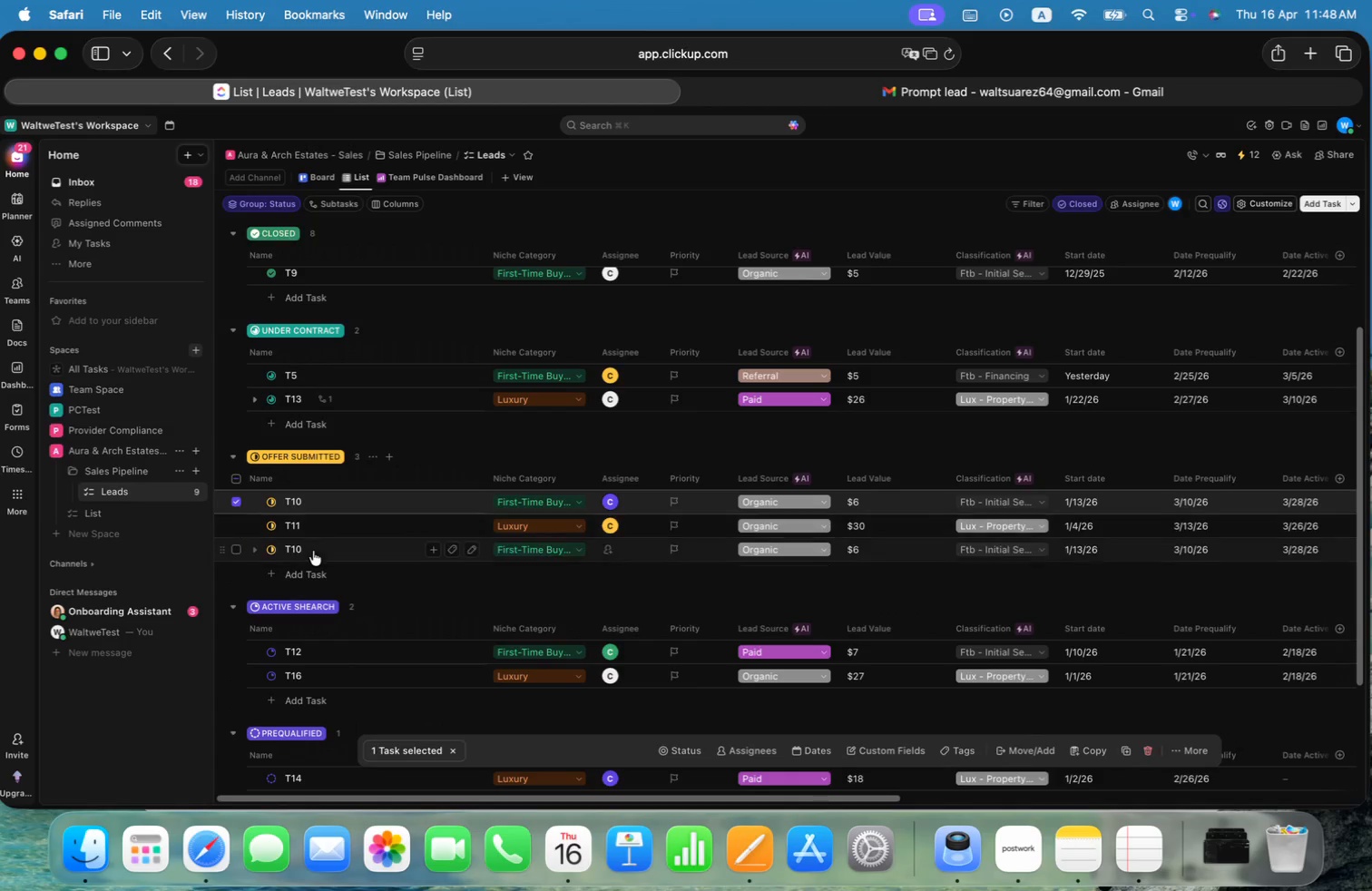 
wait(5.28)
 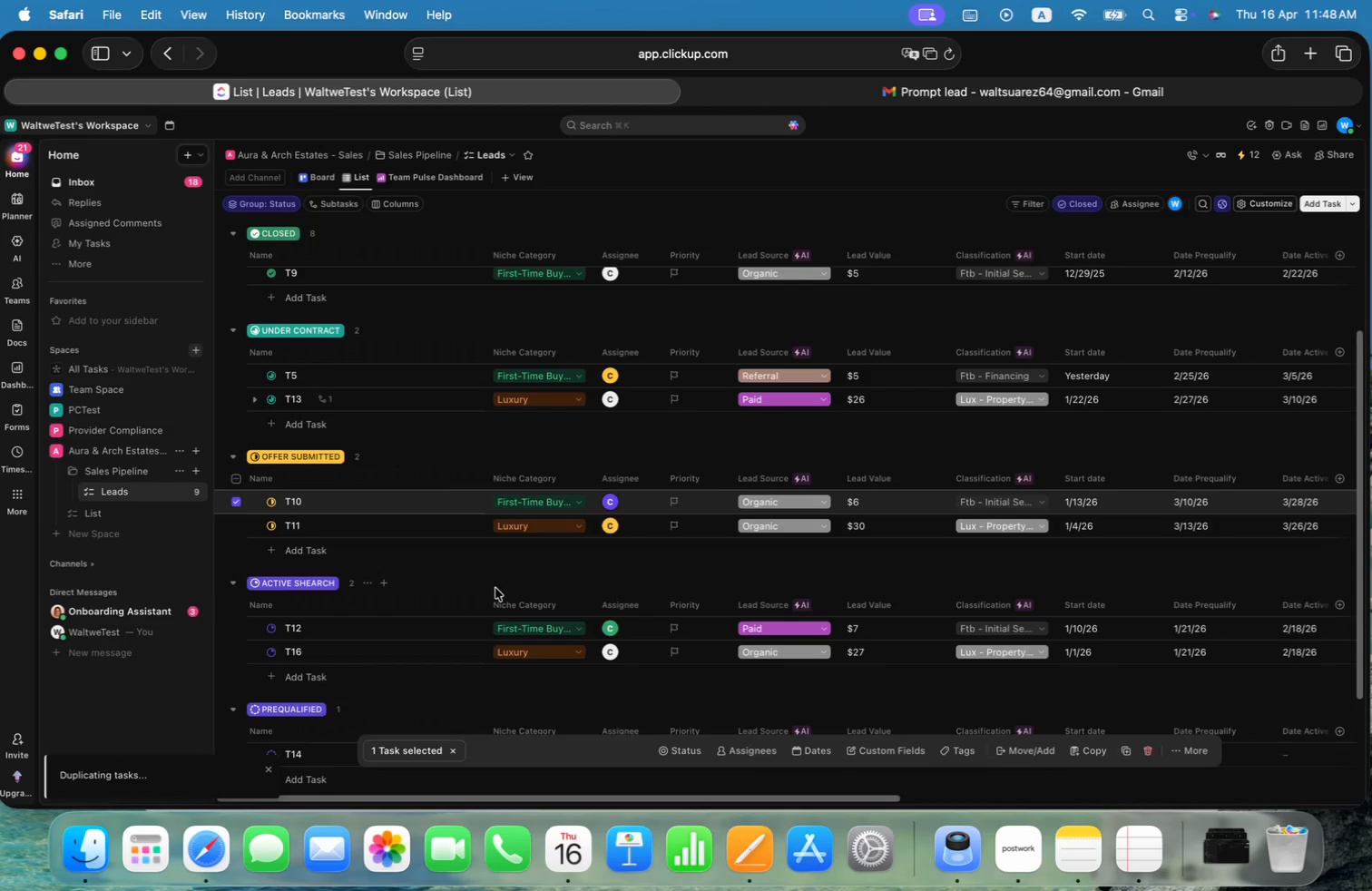 
left_click([306, 549])
 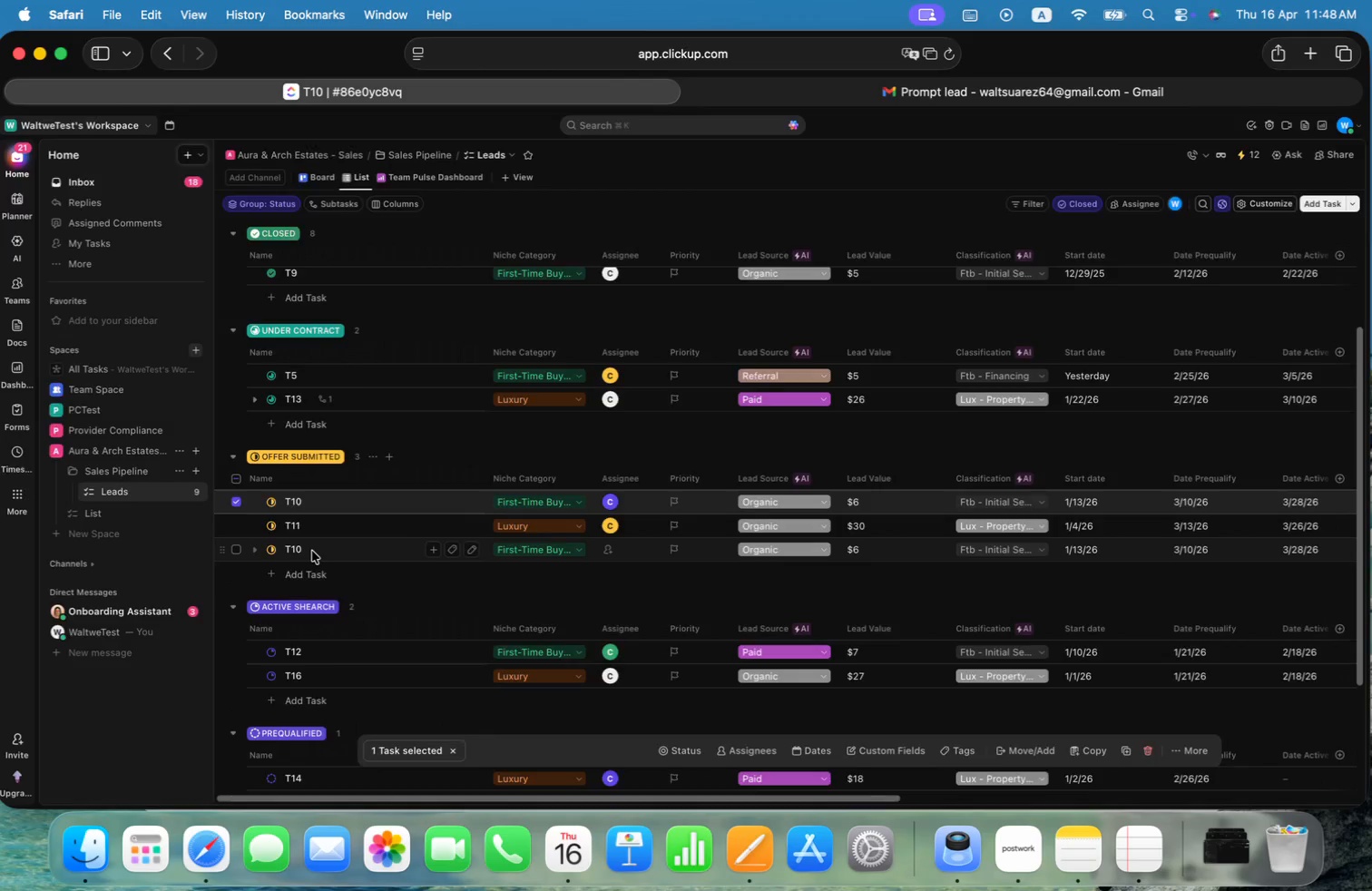 
wait(5.58)
 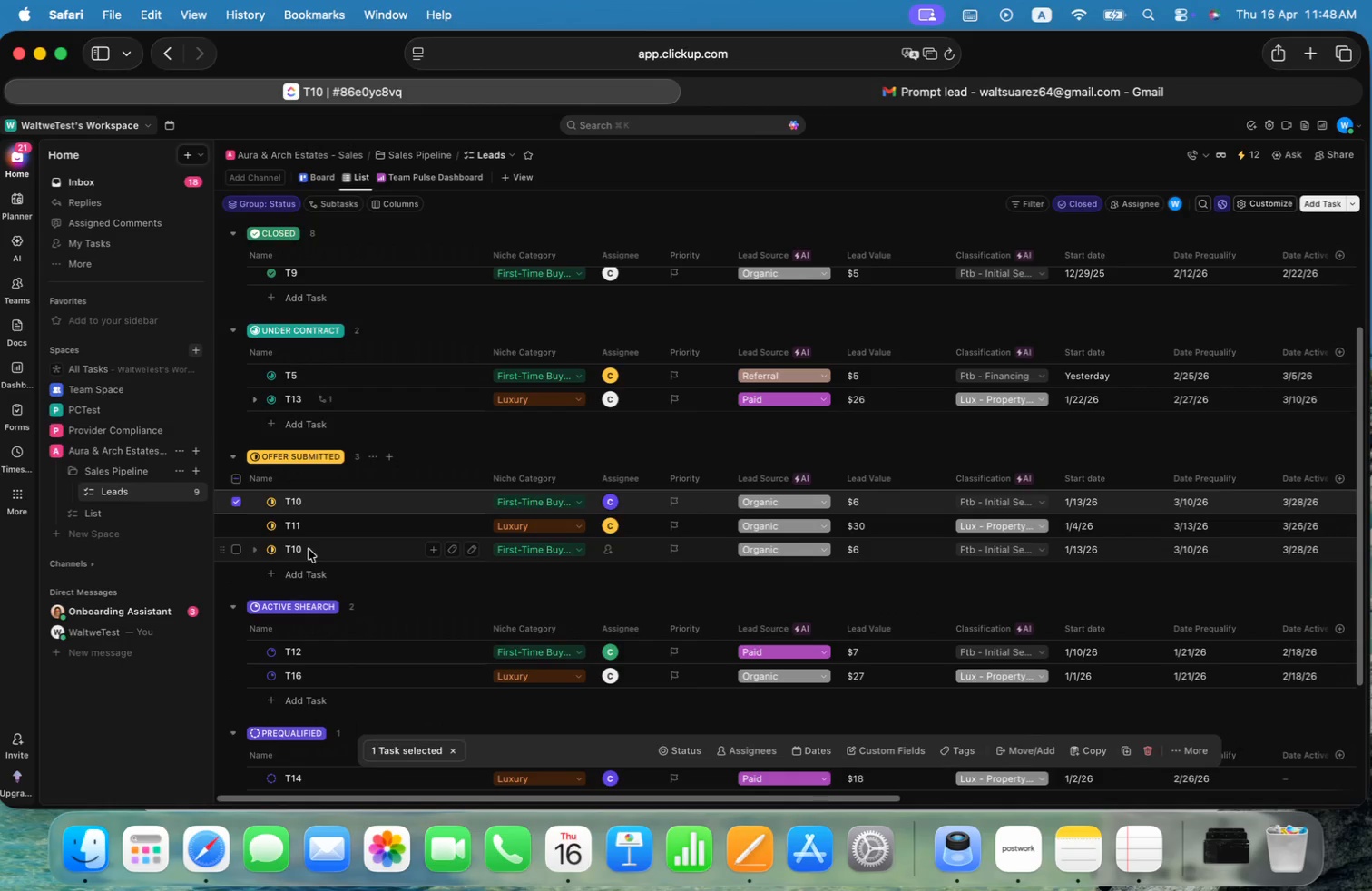 
left_click([320, 224])
 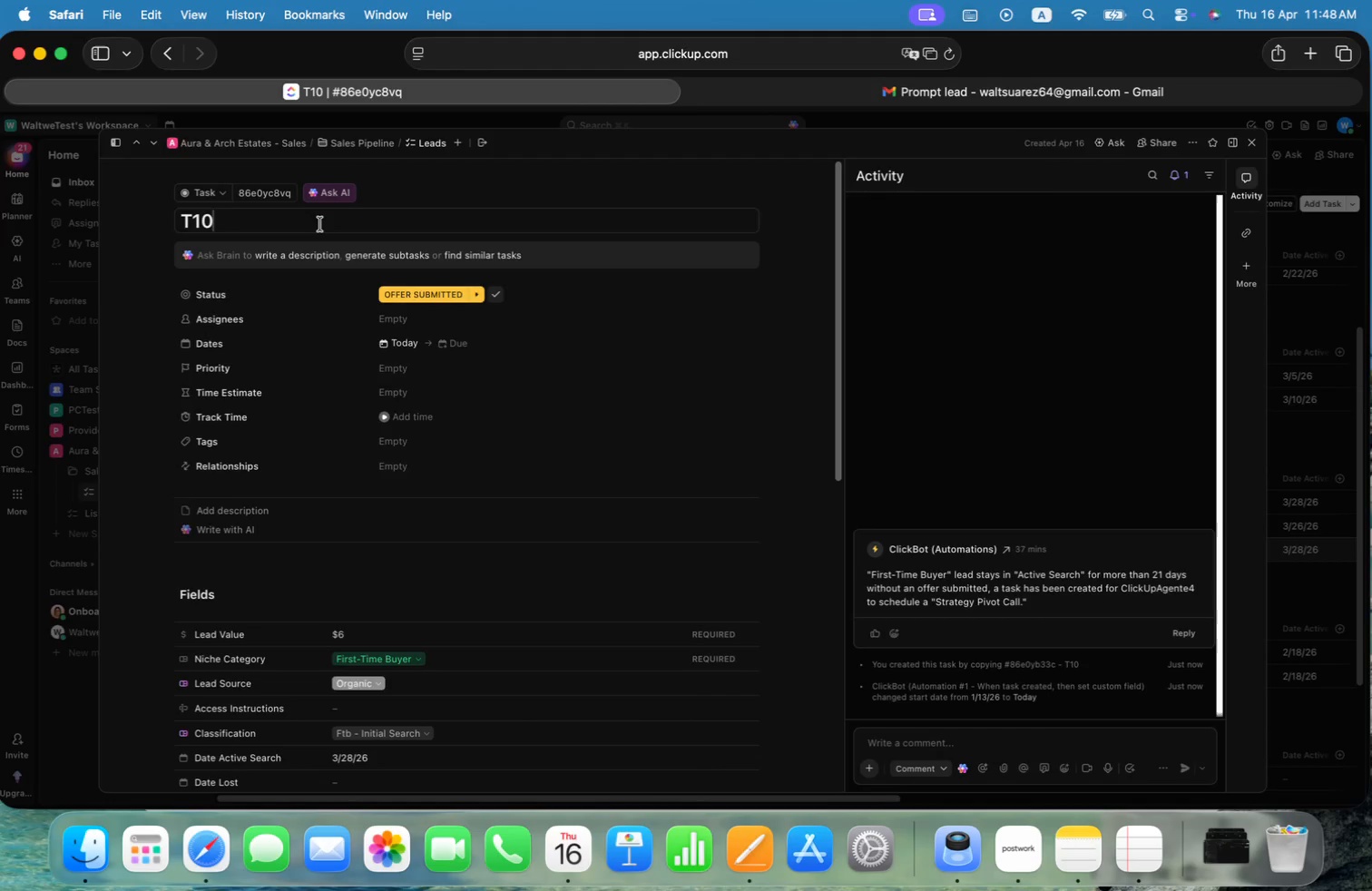 
key(Backspace)
 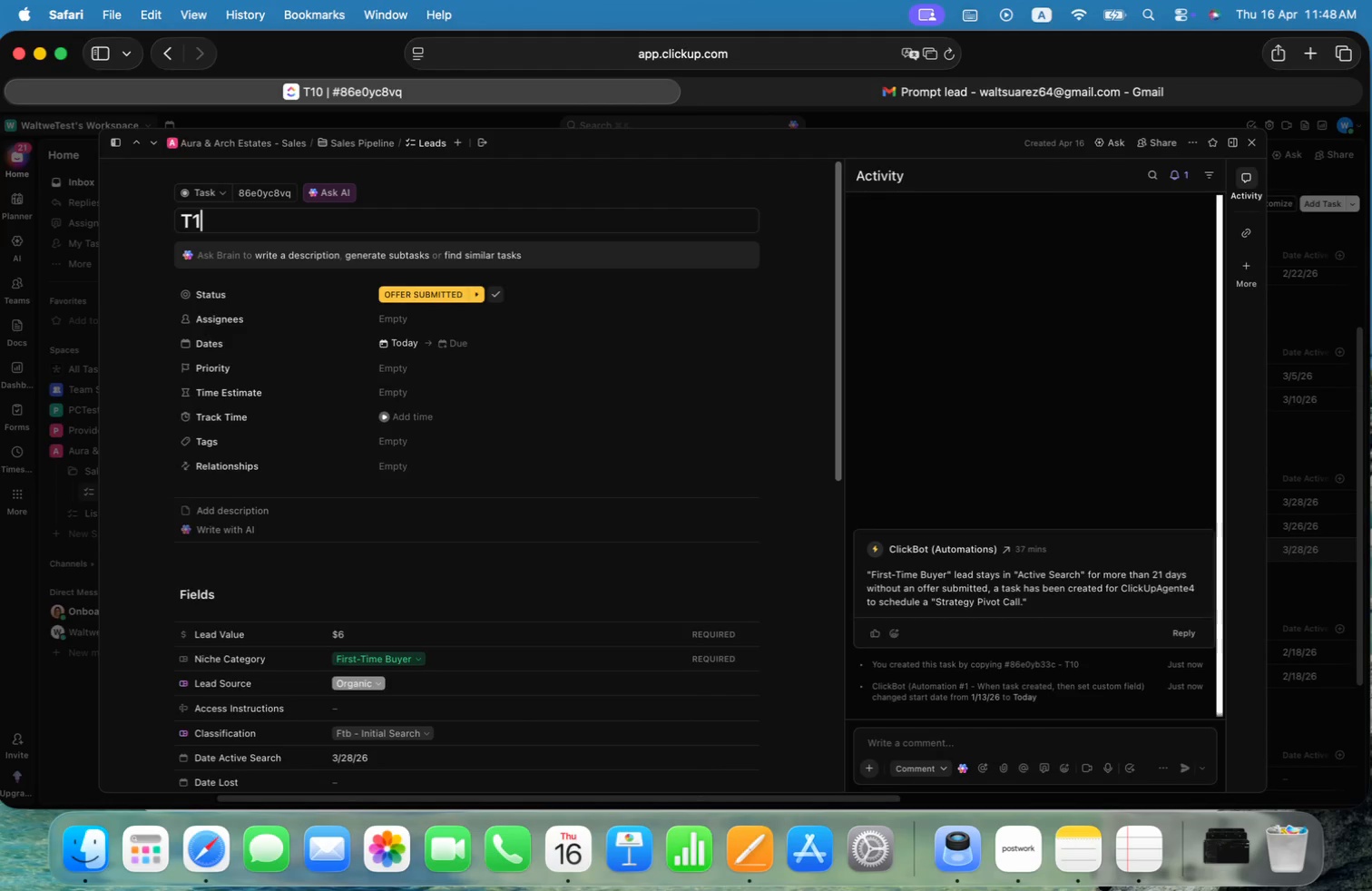 
key(8)
 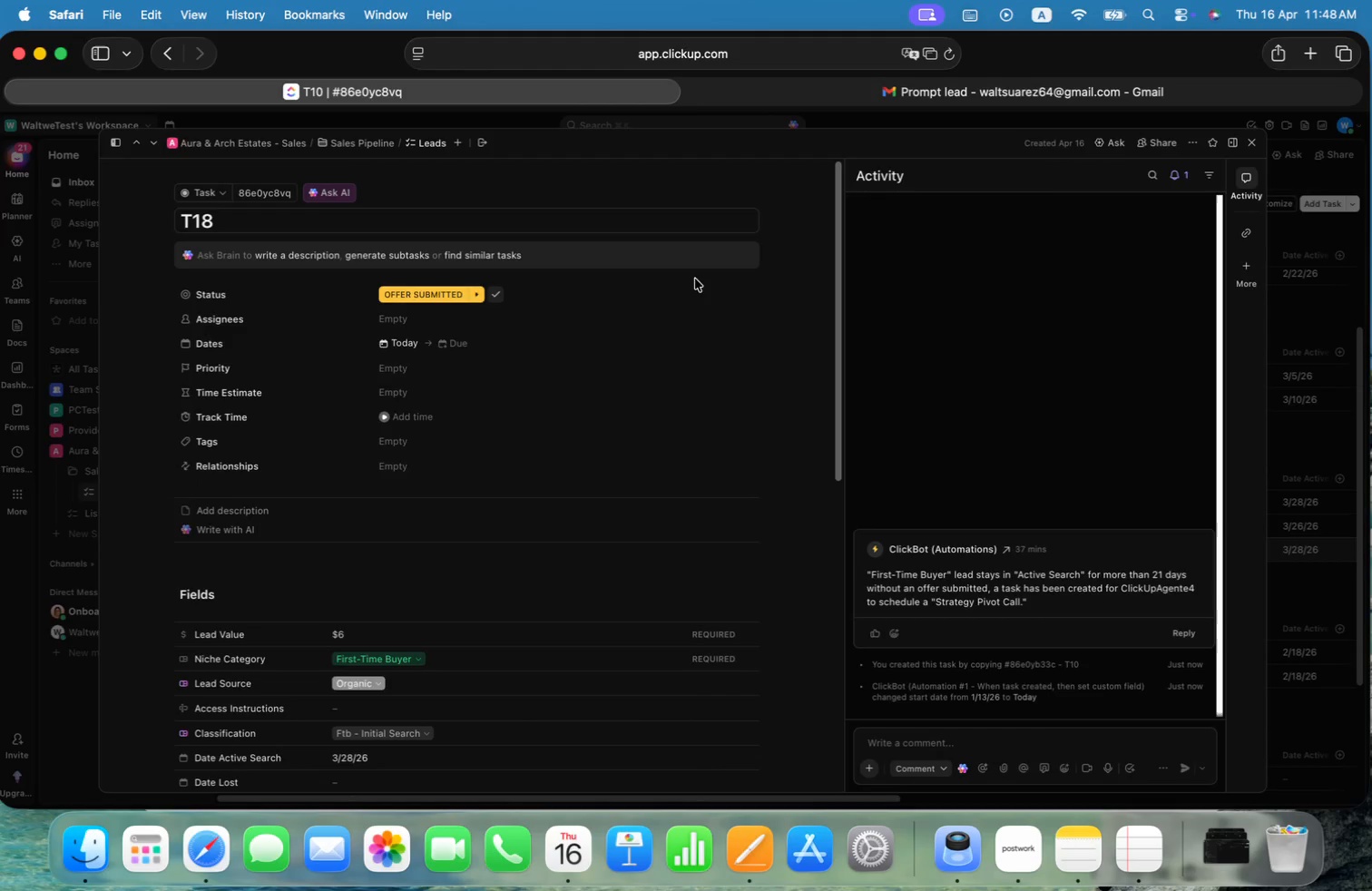 
left_click([793, 236])
 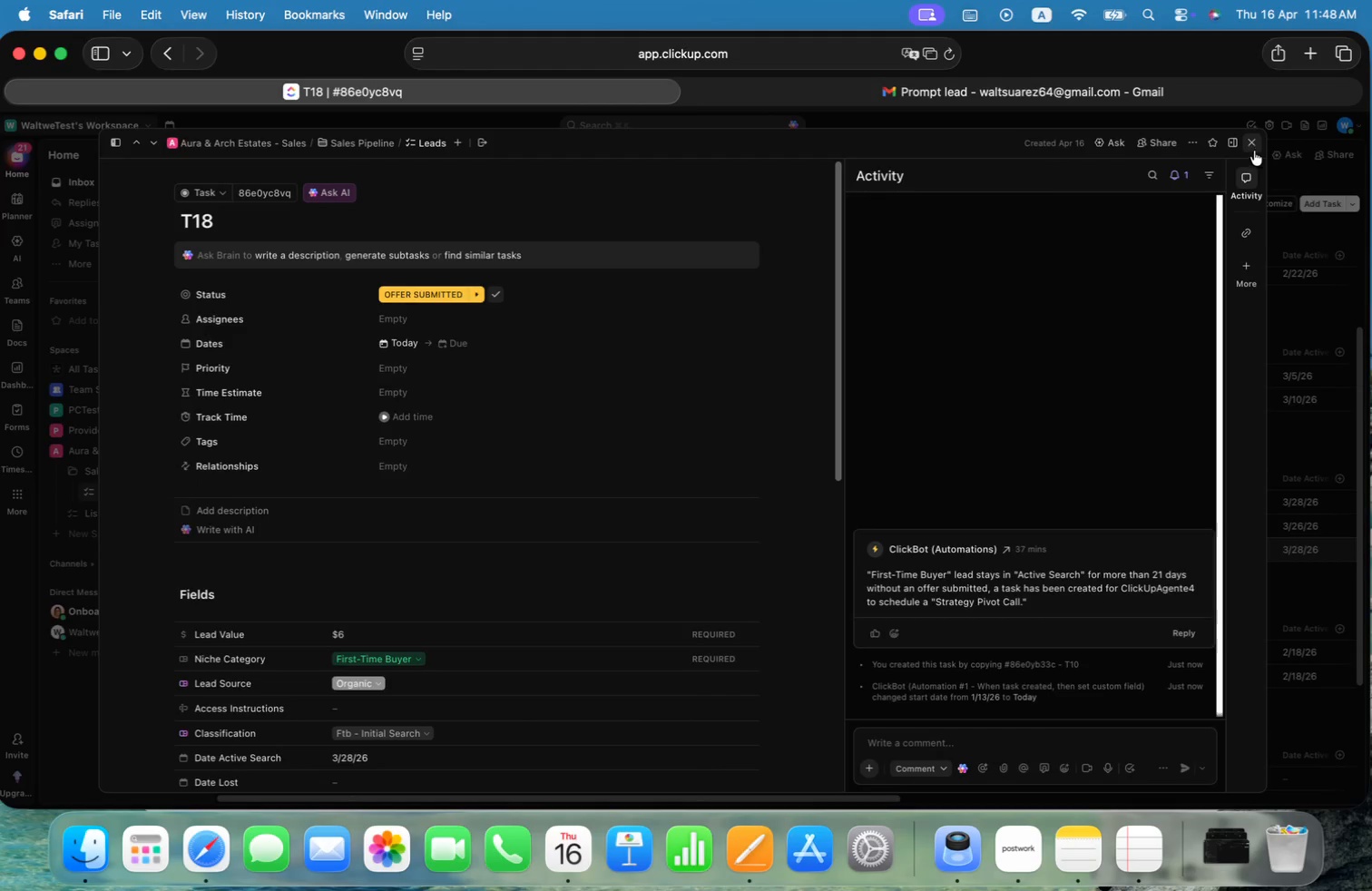 
left_click([1250, 148])
 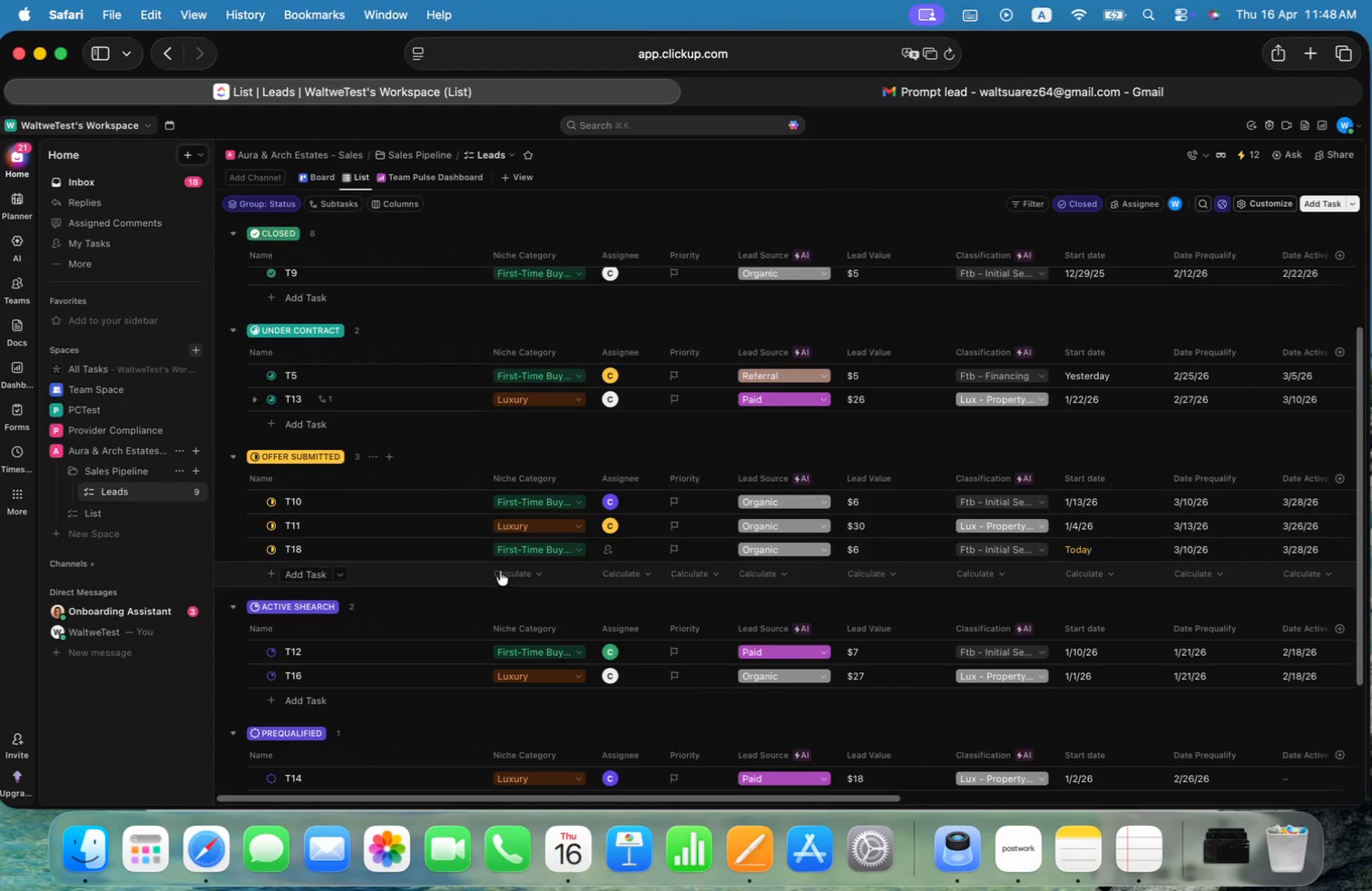 
left_click([619, 551])
 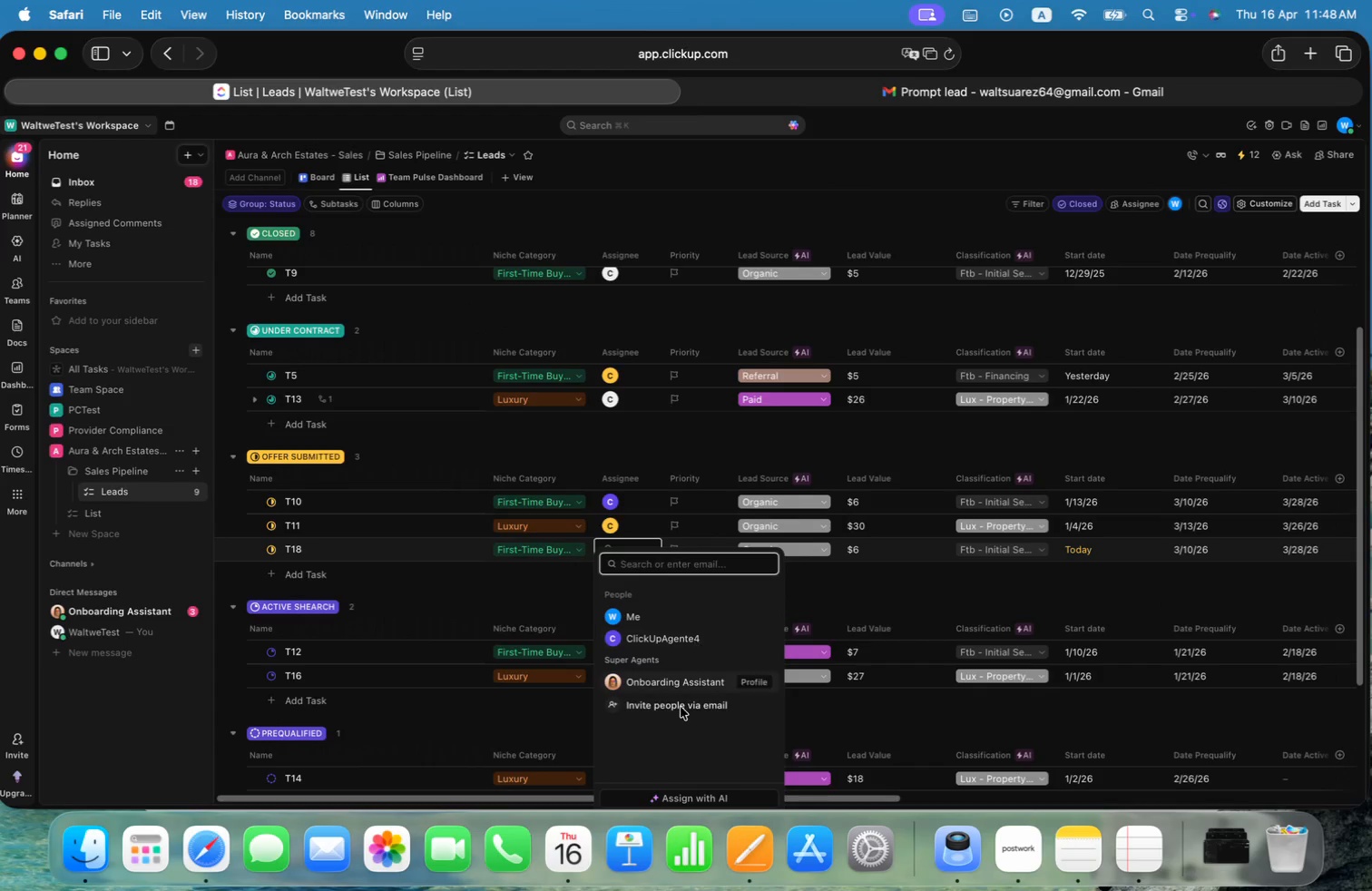 
left_click([681, 708])
 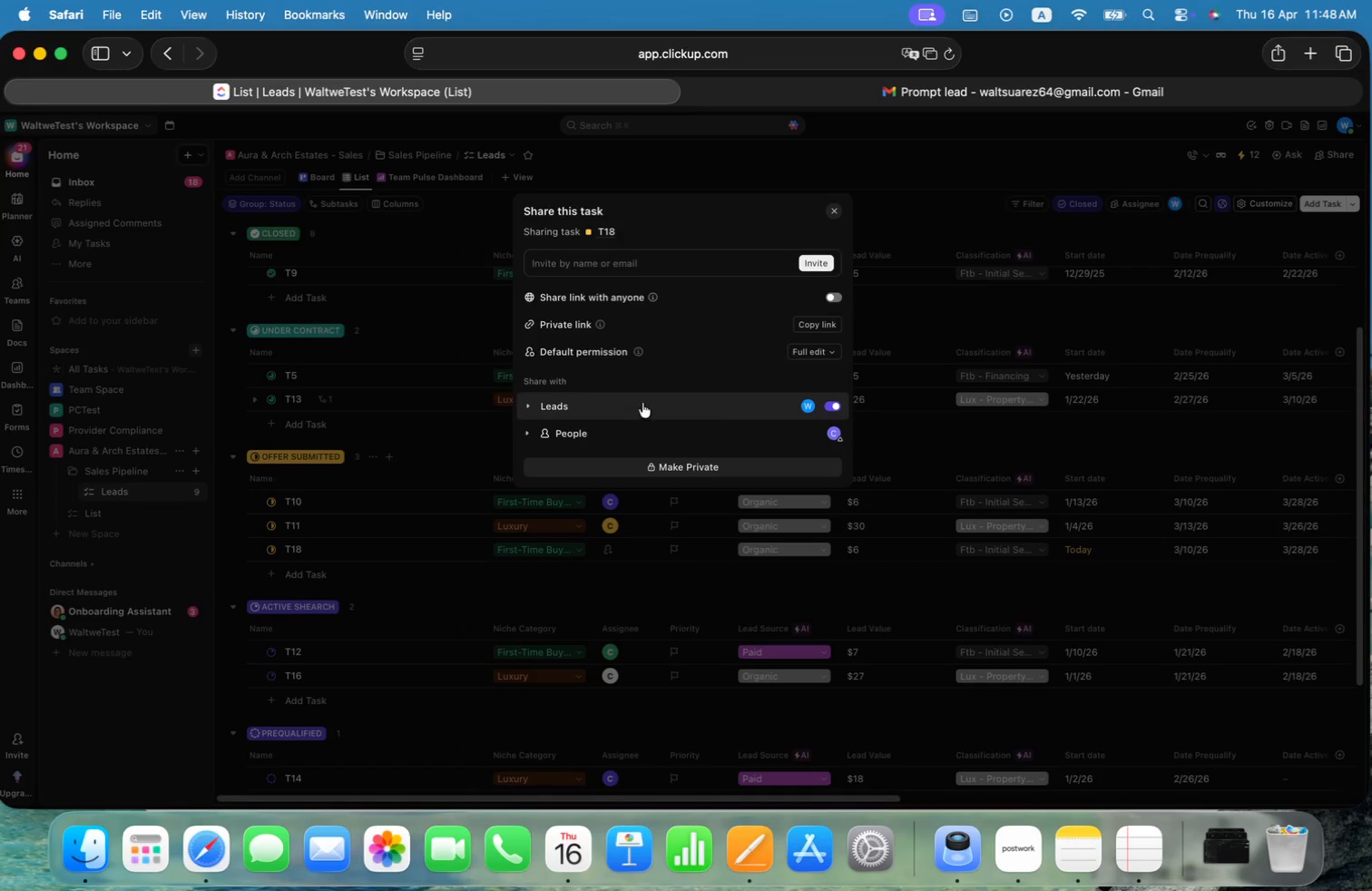 
left_click([747, 260])
 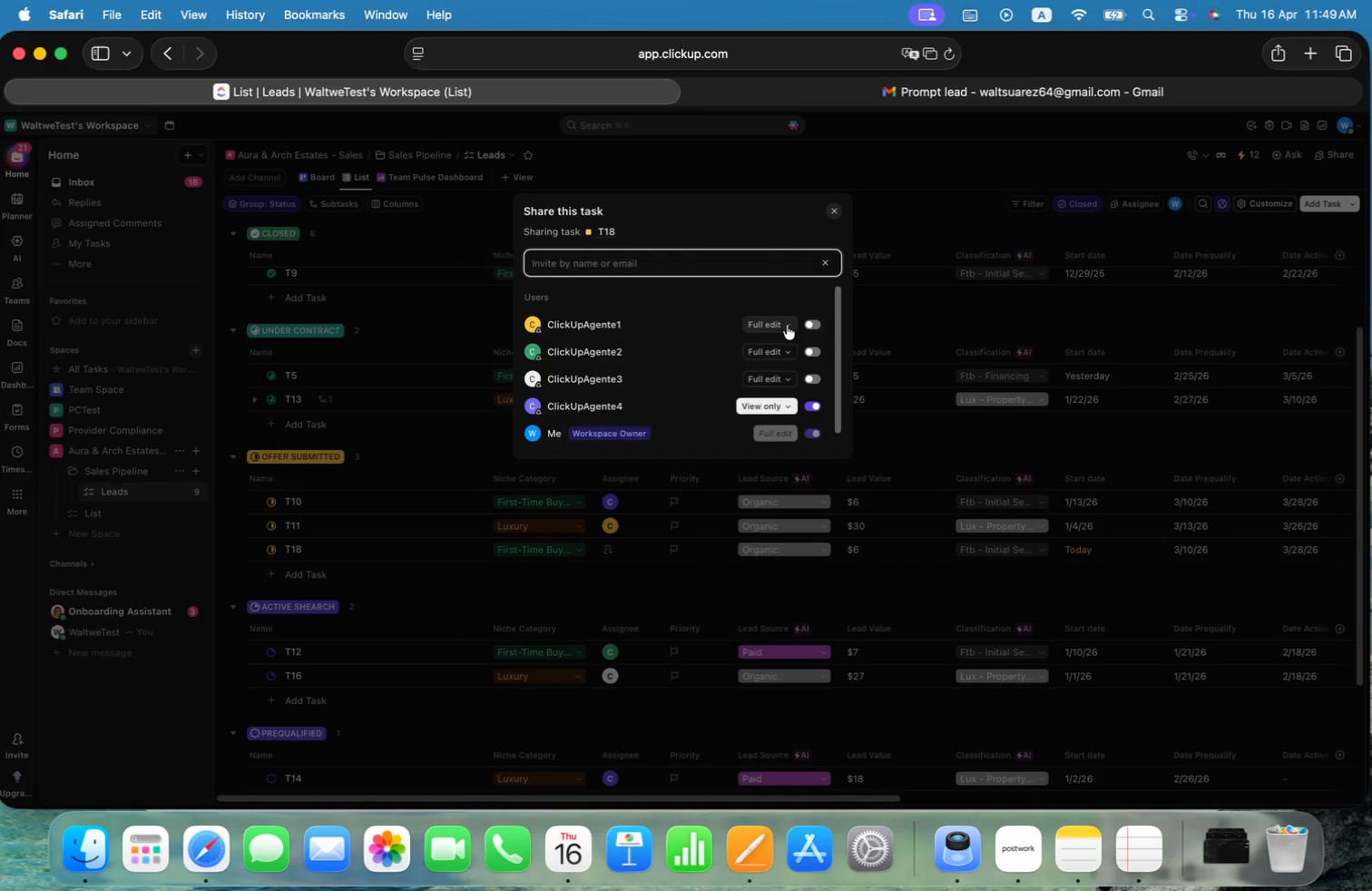 
left_click([782, 350])
 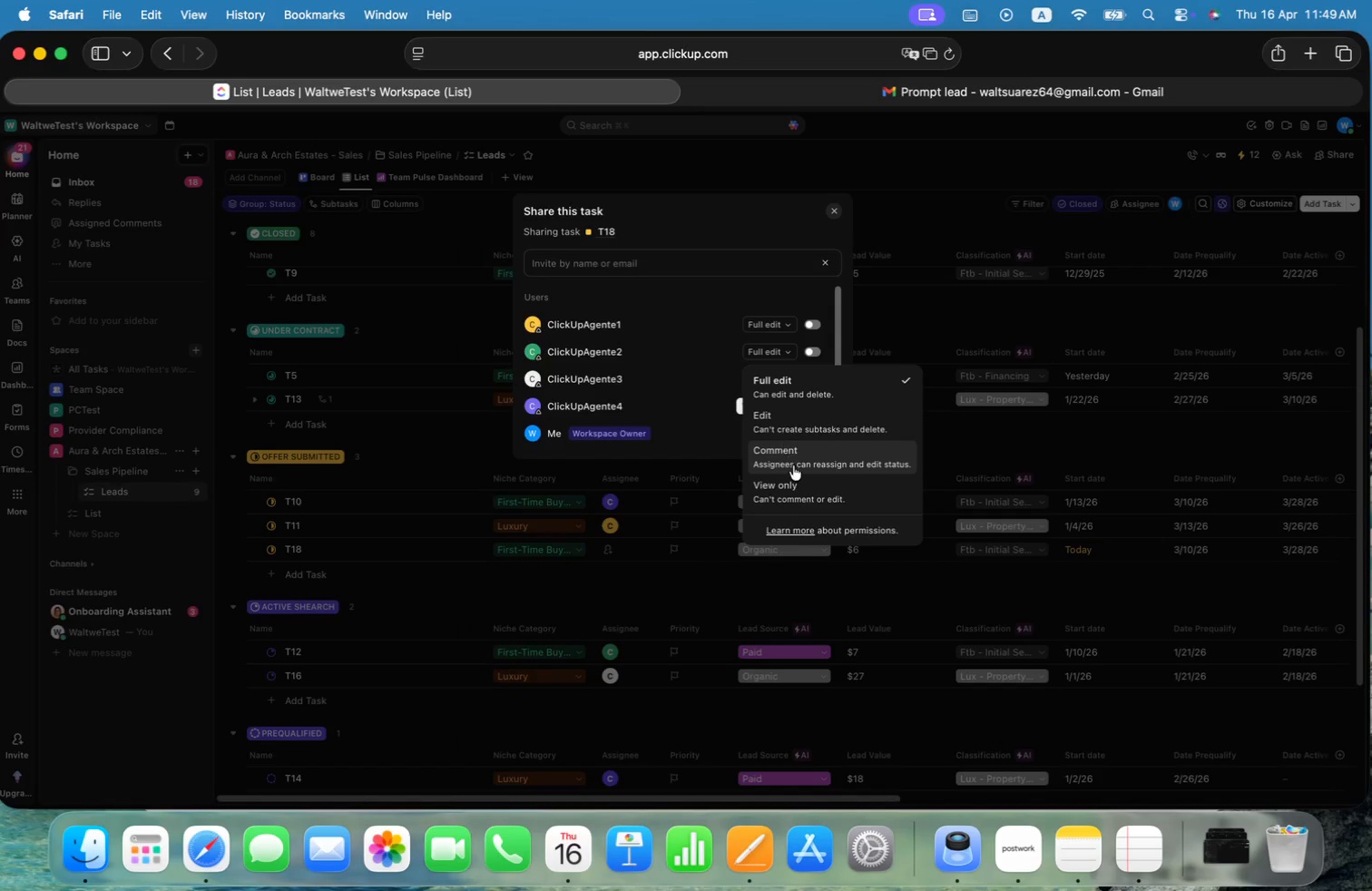 
left_click([798, 487])
 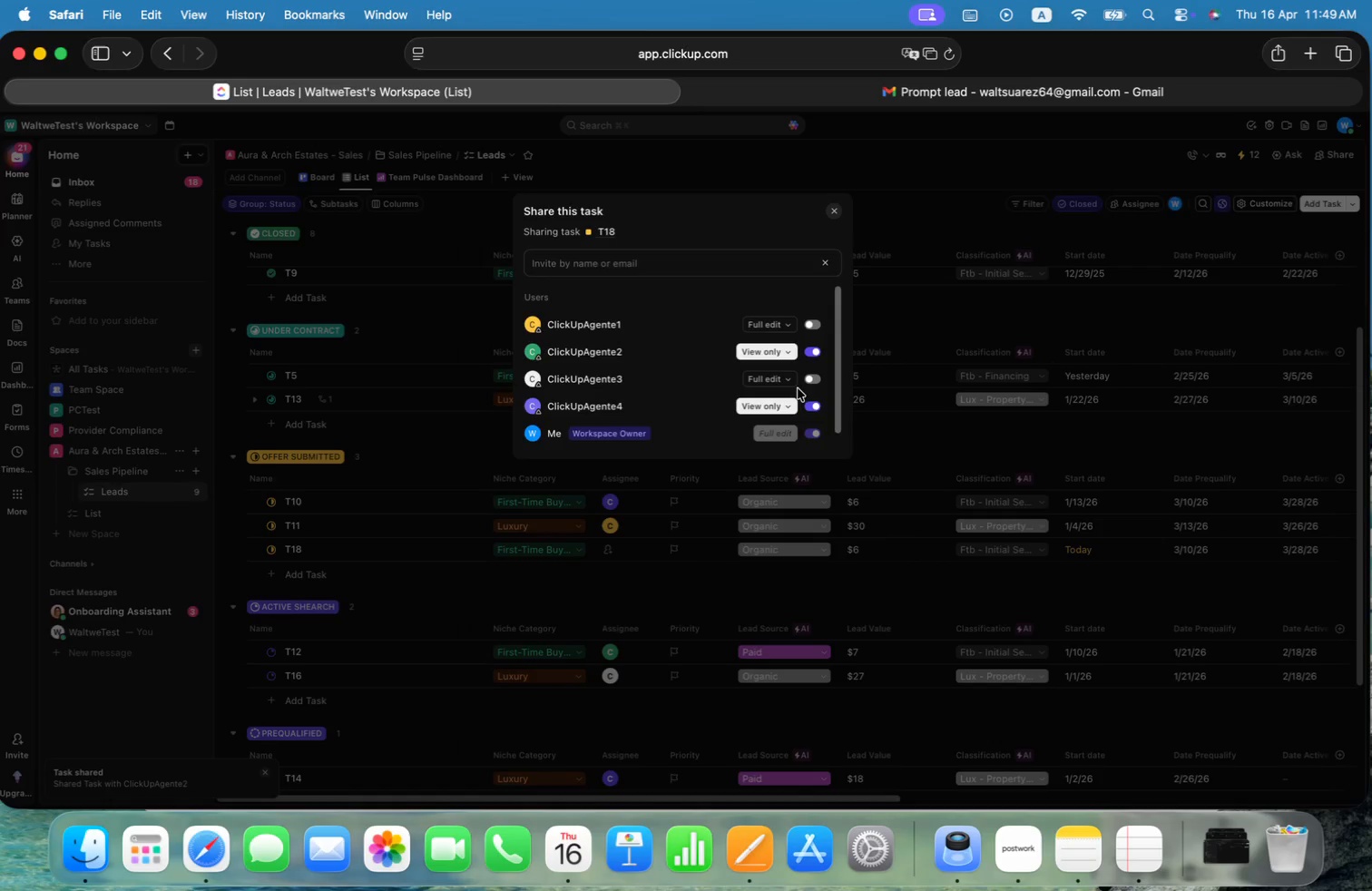 
left_click([810, 405])
 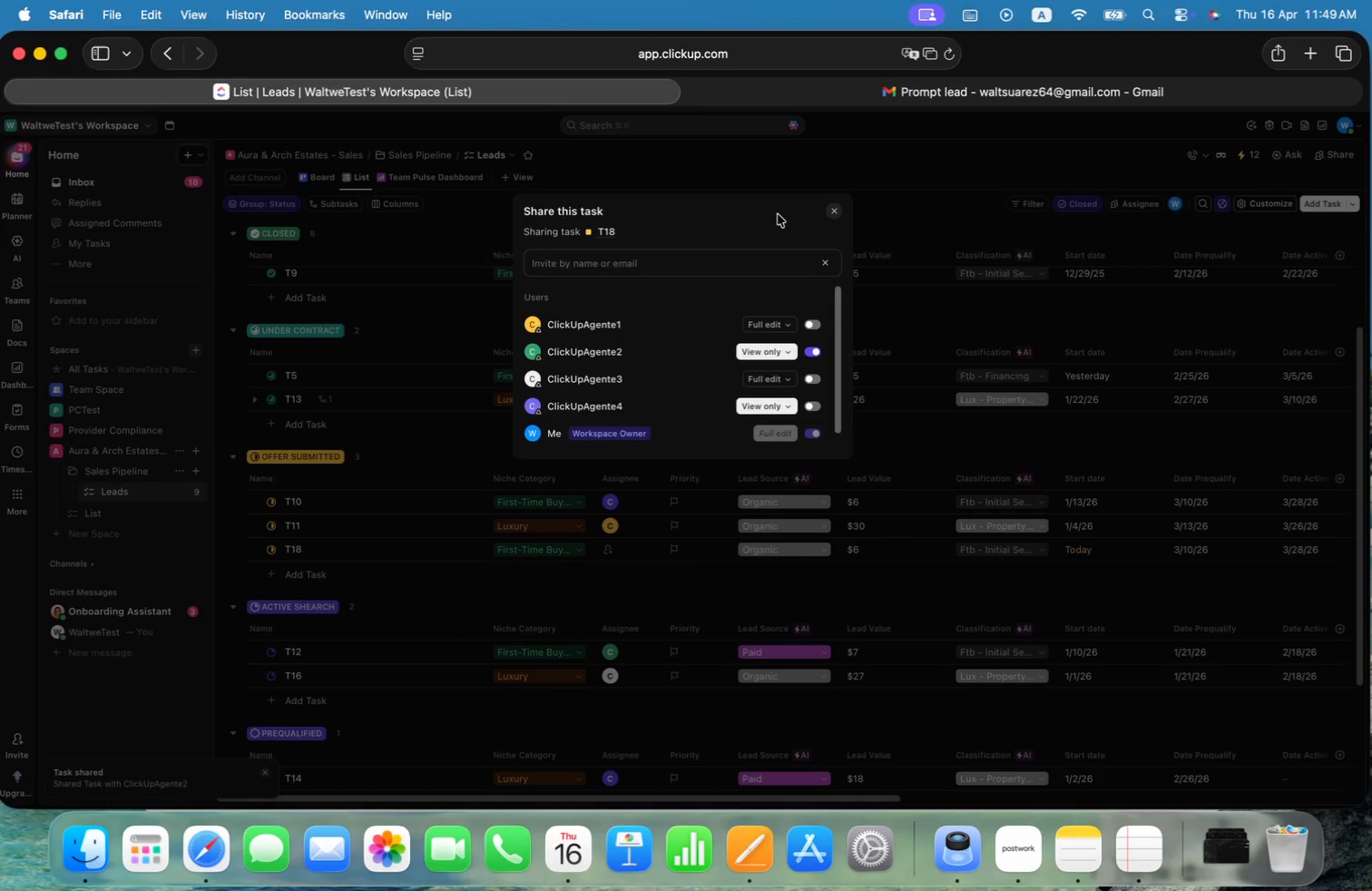 
left_click([833, 211])
 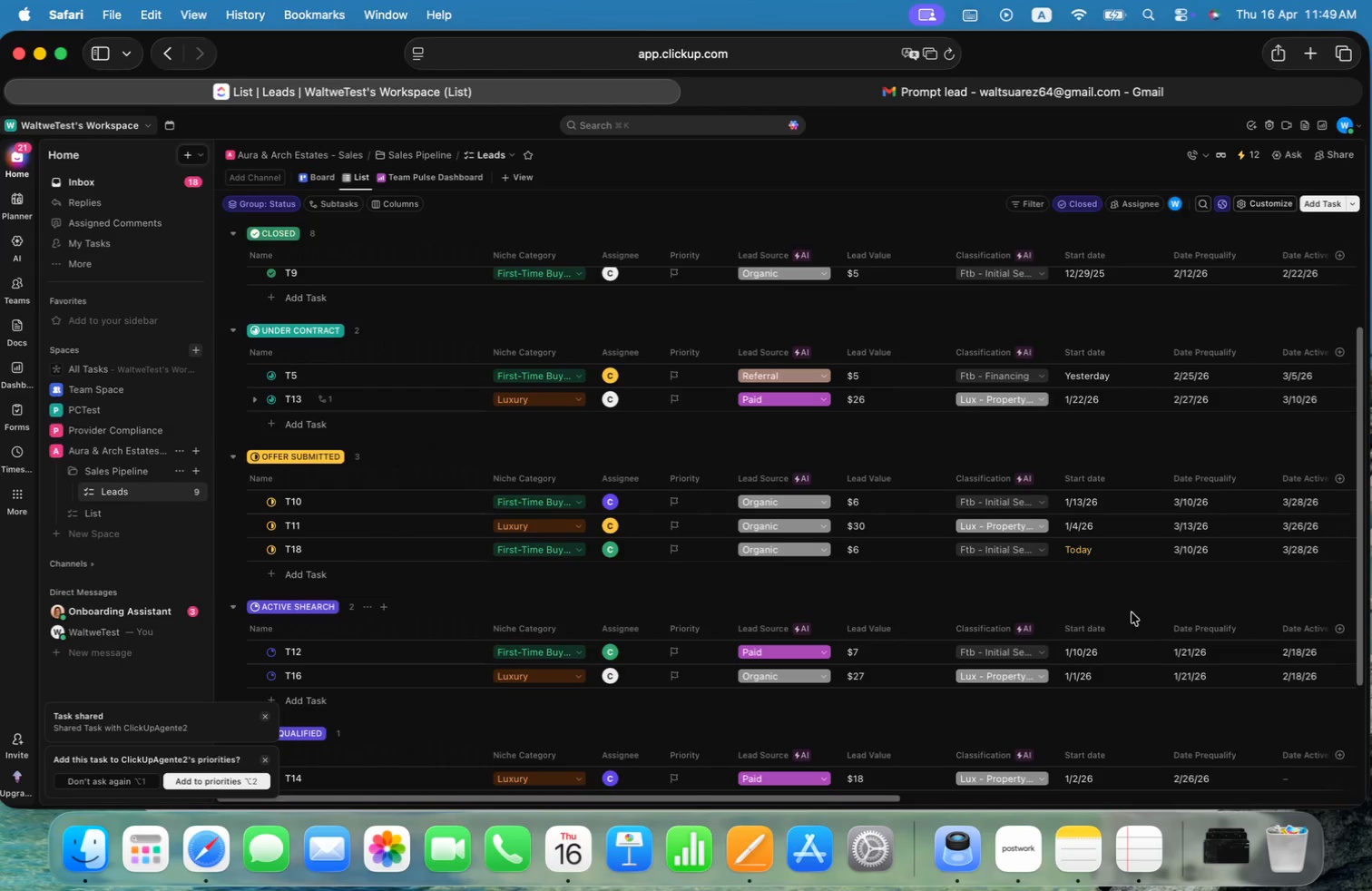 
left_click([1089, 546])
 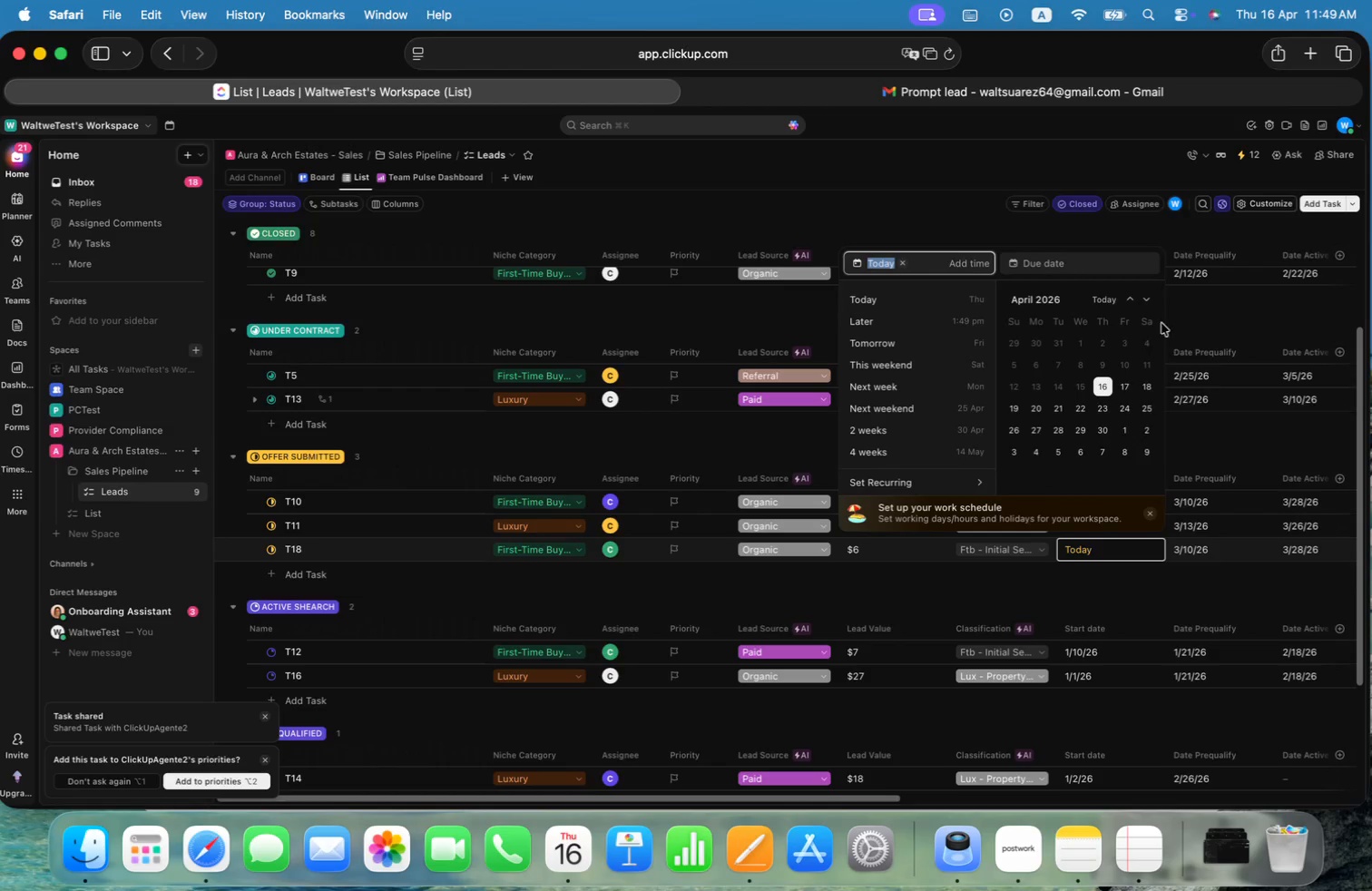 
left_click([1134, 294])
 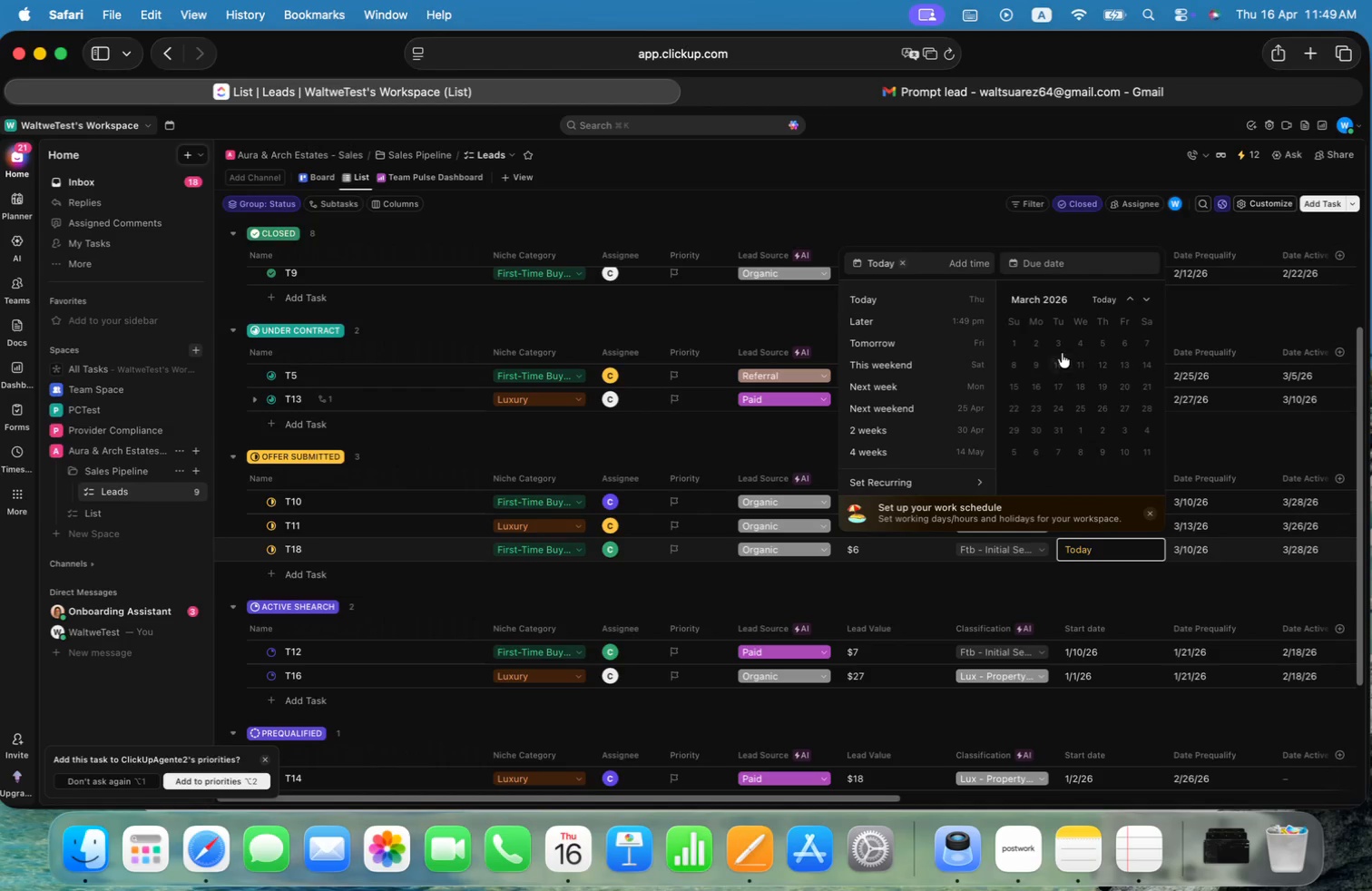 
left_click([1062, 349])
 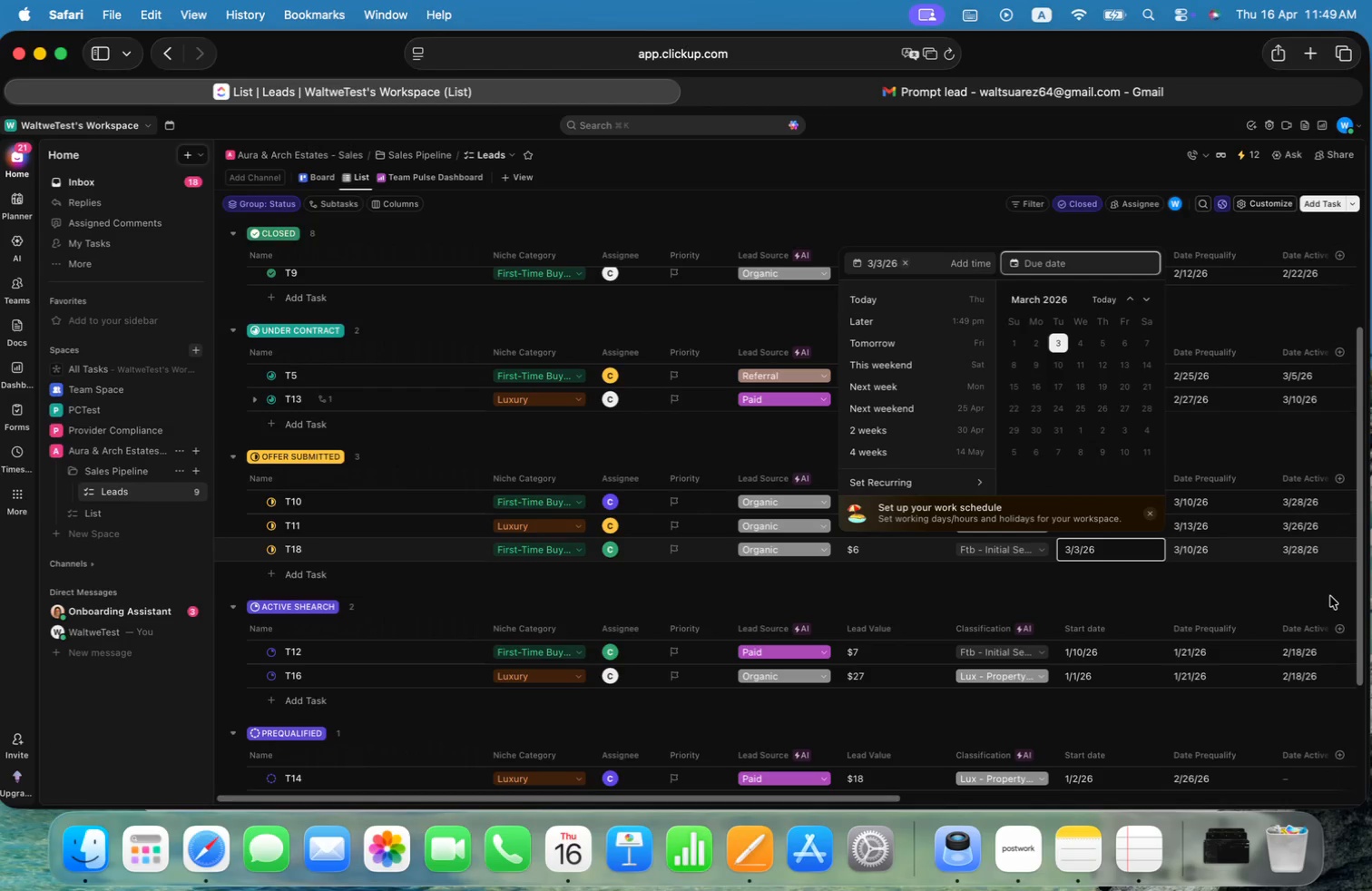 
left_click([1176, 584])
 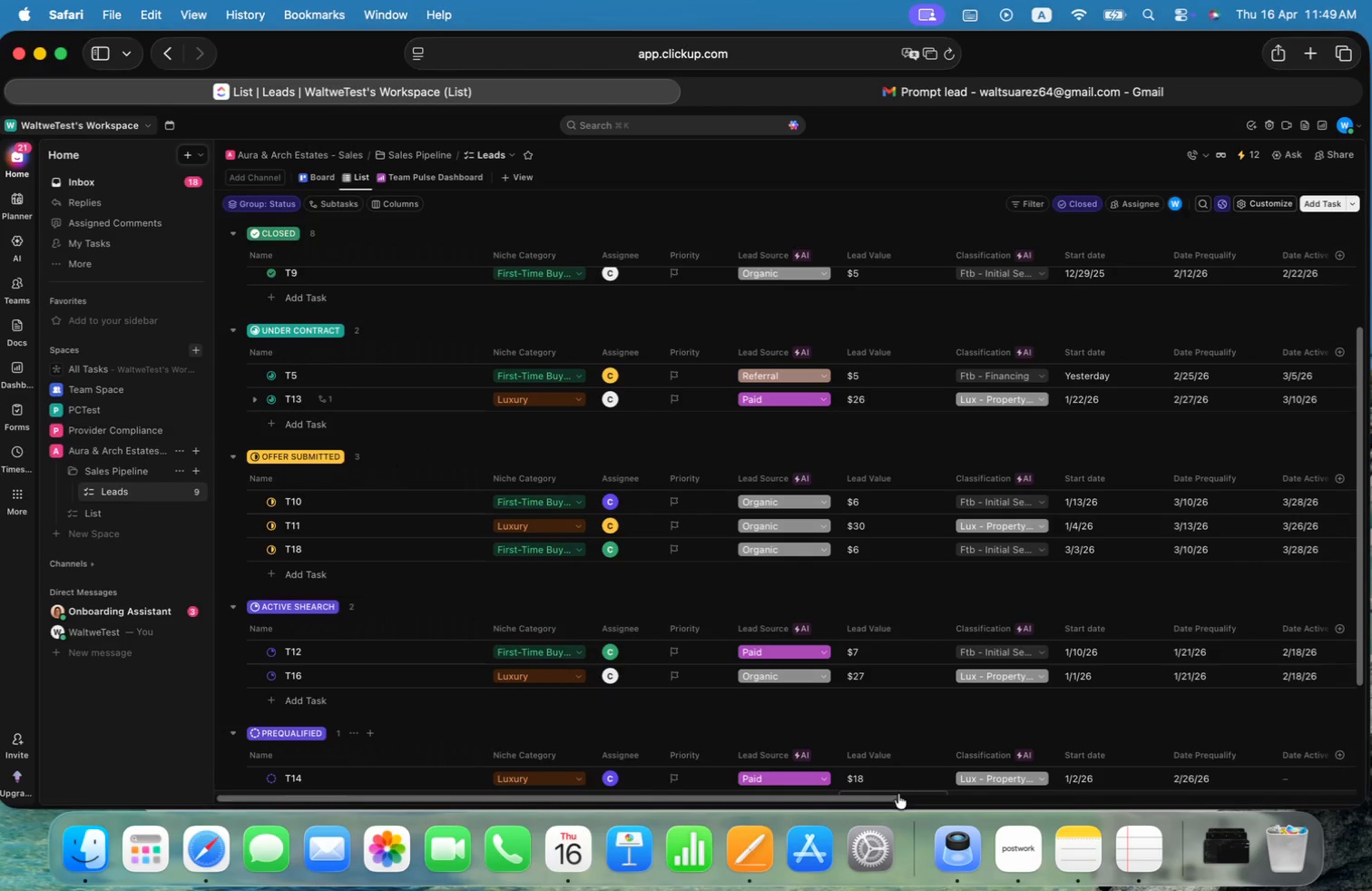 
left_click_drag(start_coordinate=[893, 798], to_coordinate=[1091, 799])
 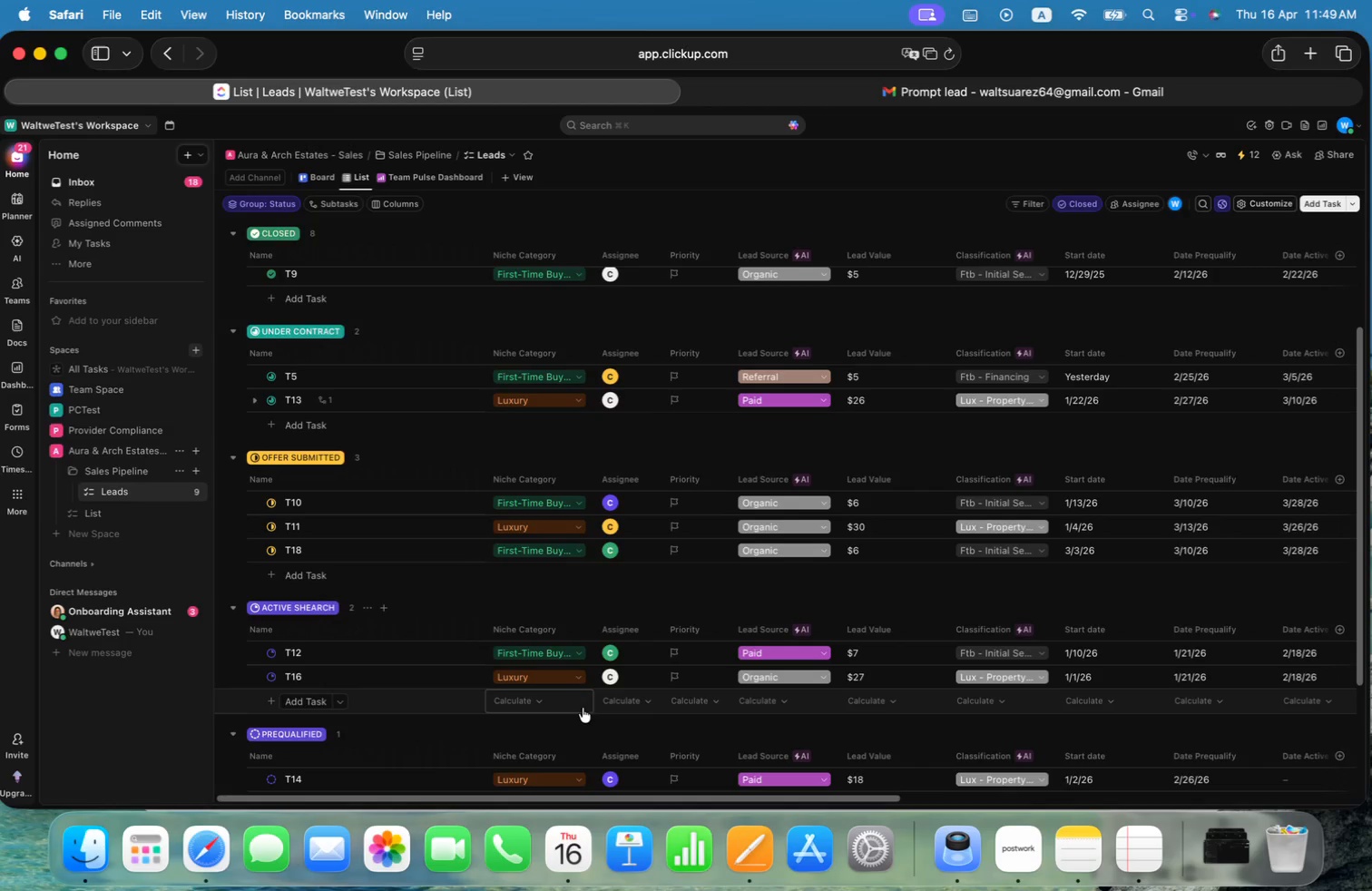 
left_click([436, 185])
 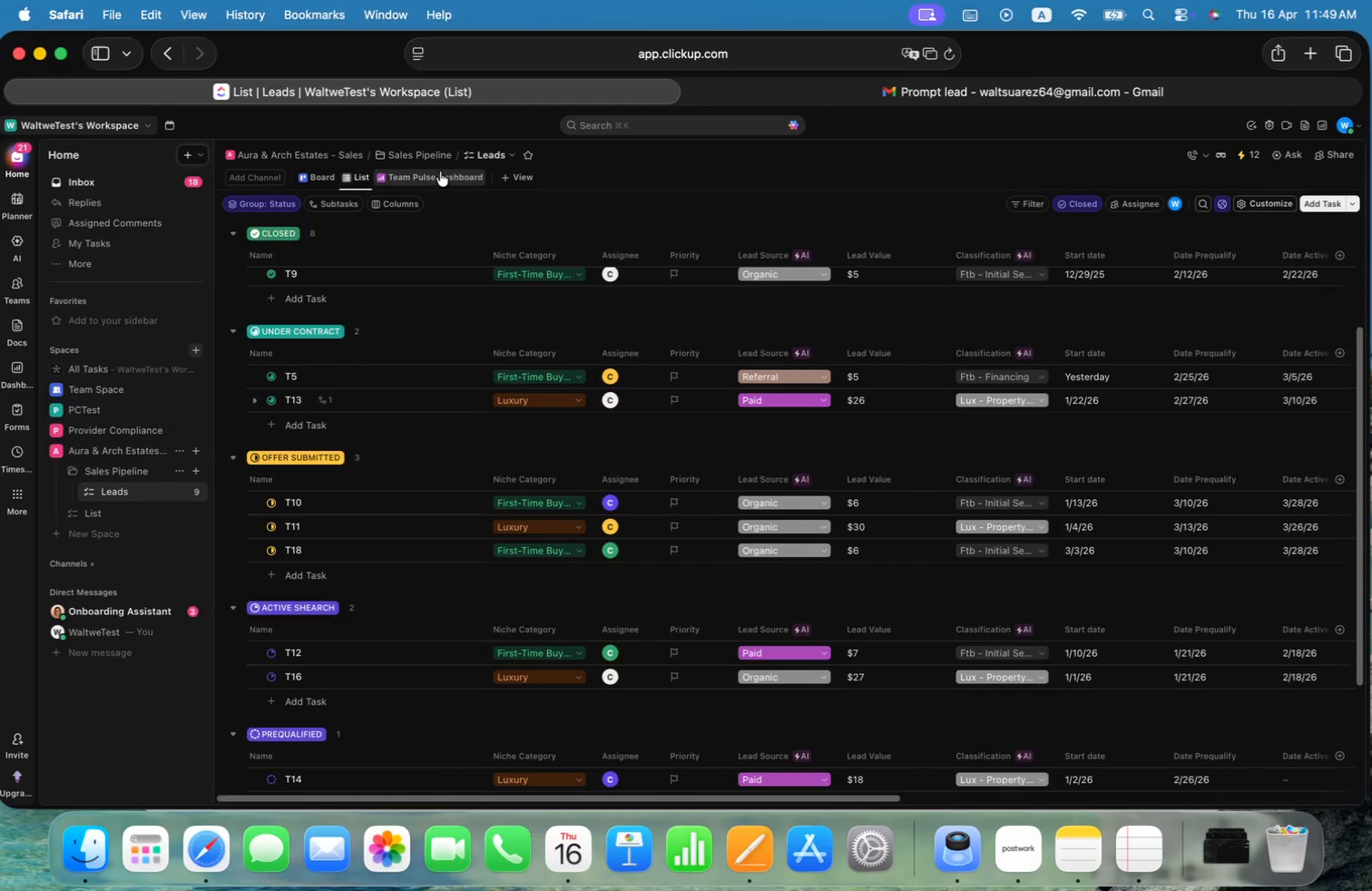 
left_click([440, 175])
 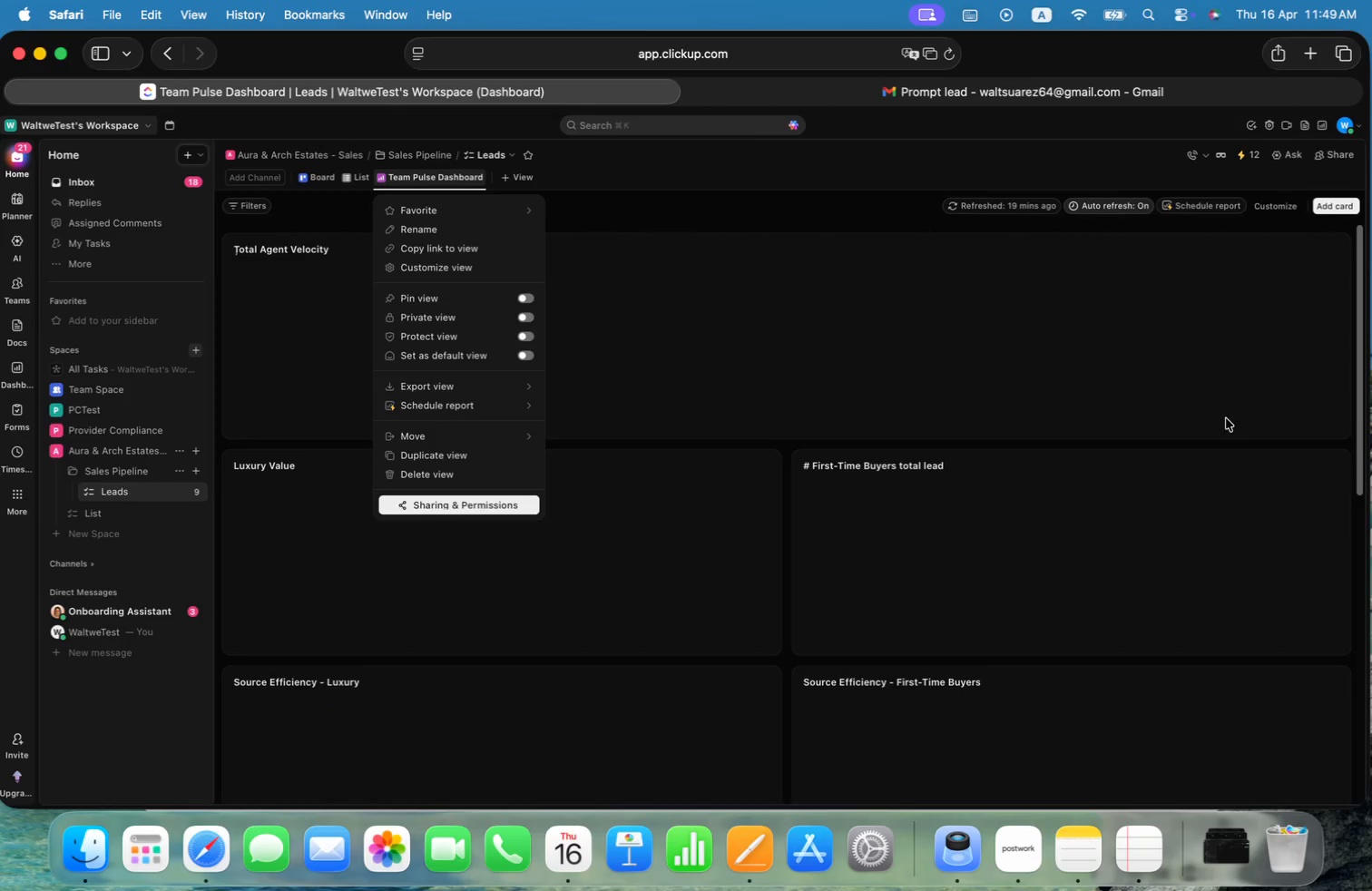 
left_click([875, 211])
 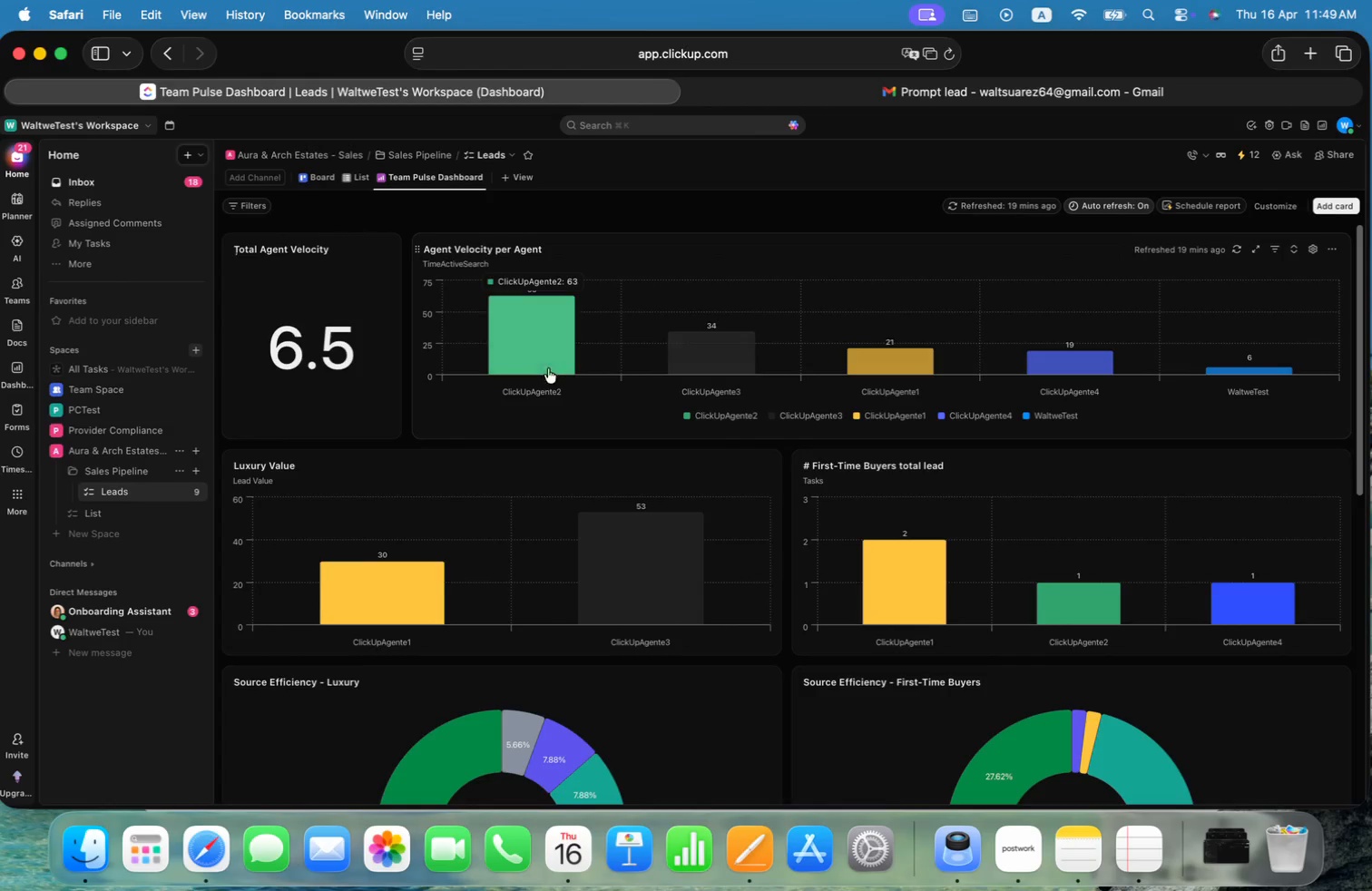 
wait(6.89)
 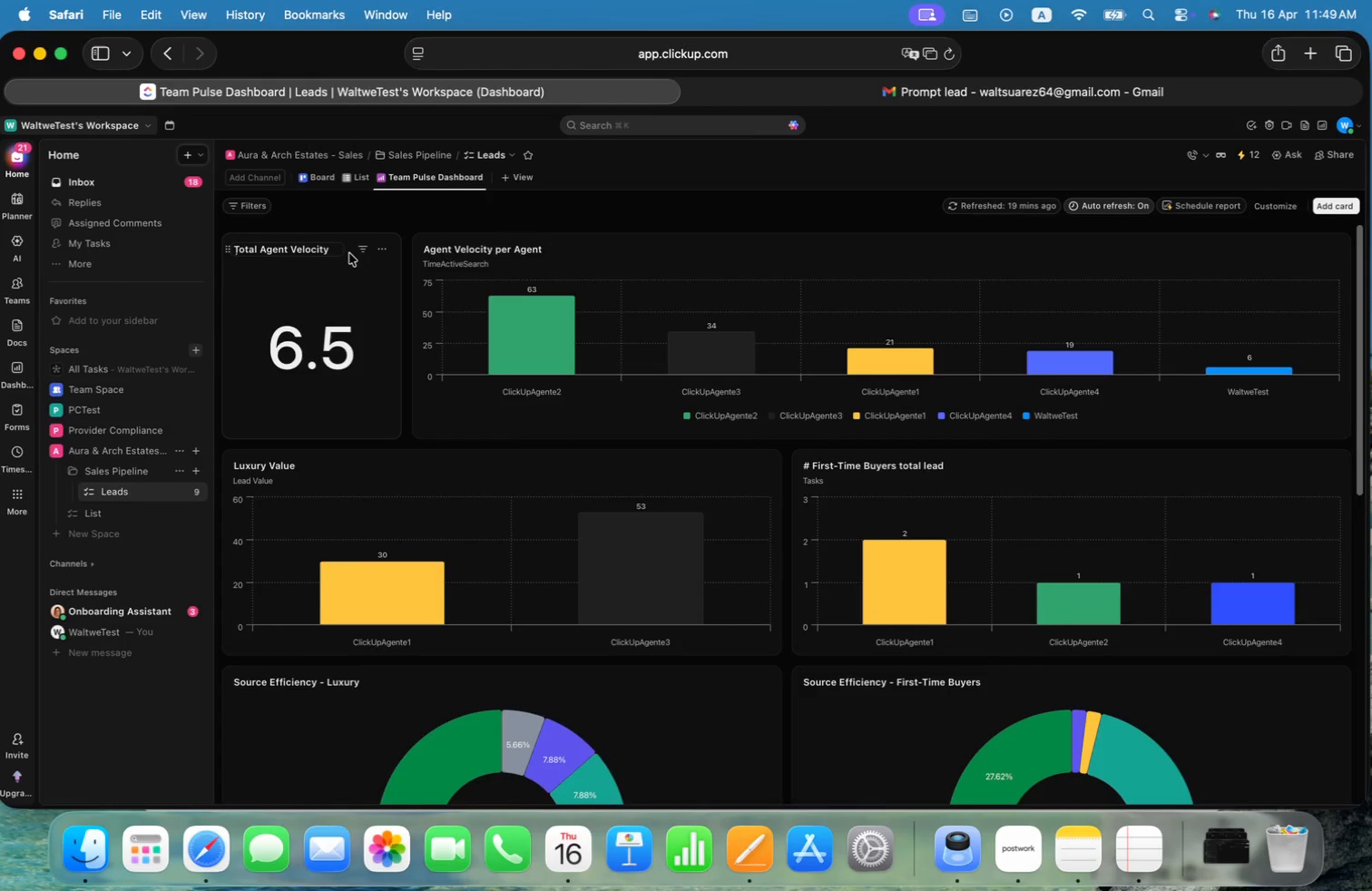 
left_click([1238, 248])
 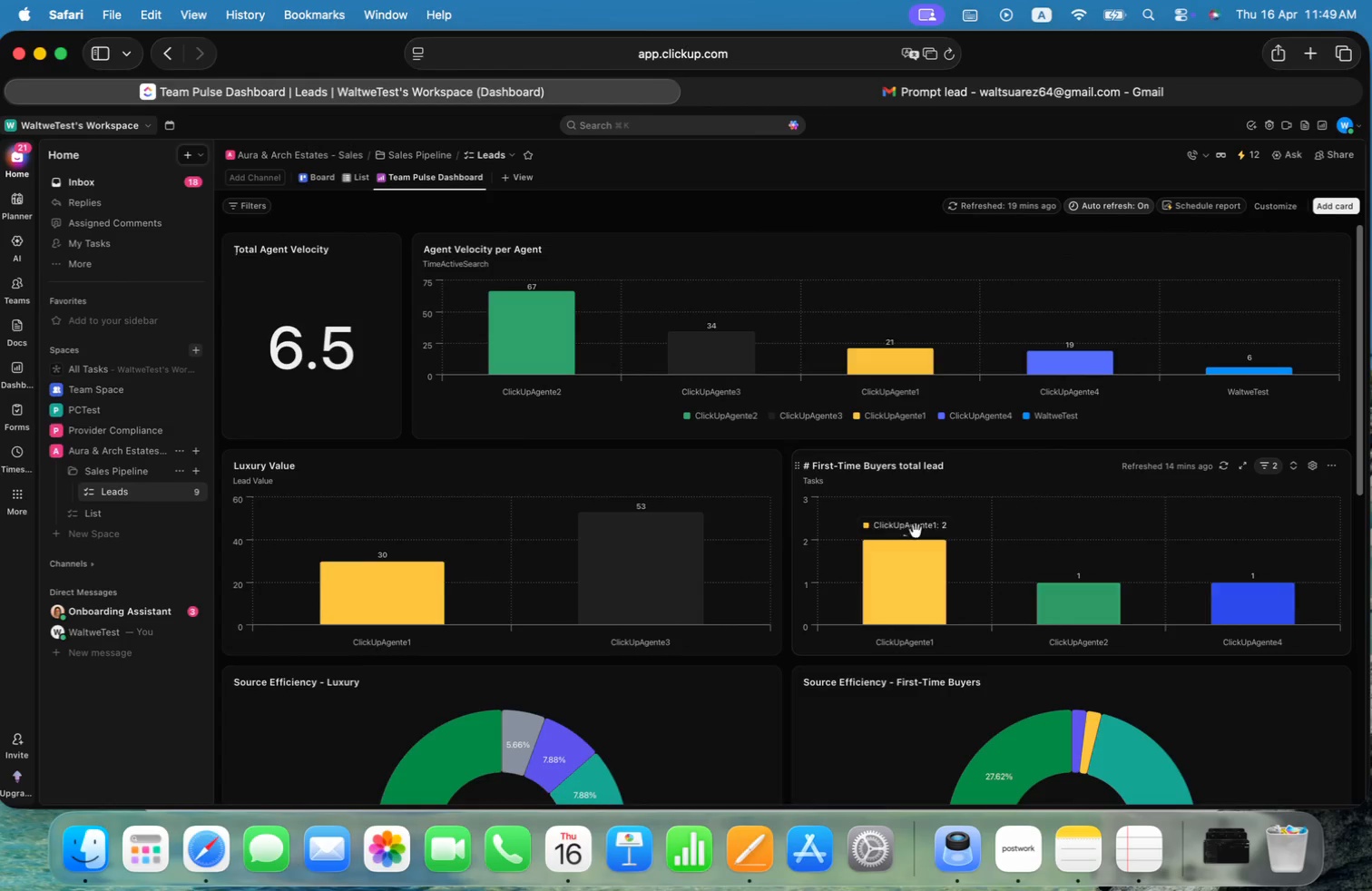 
mouse_move([651, 478])
 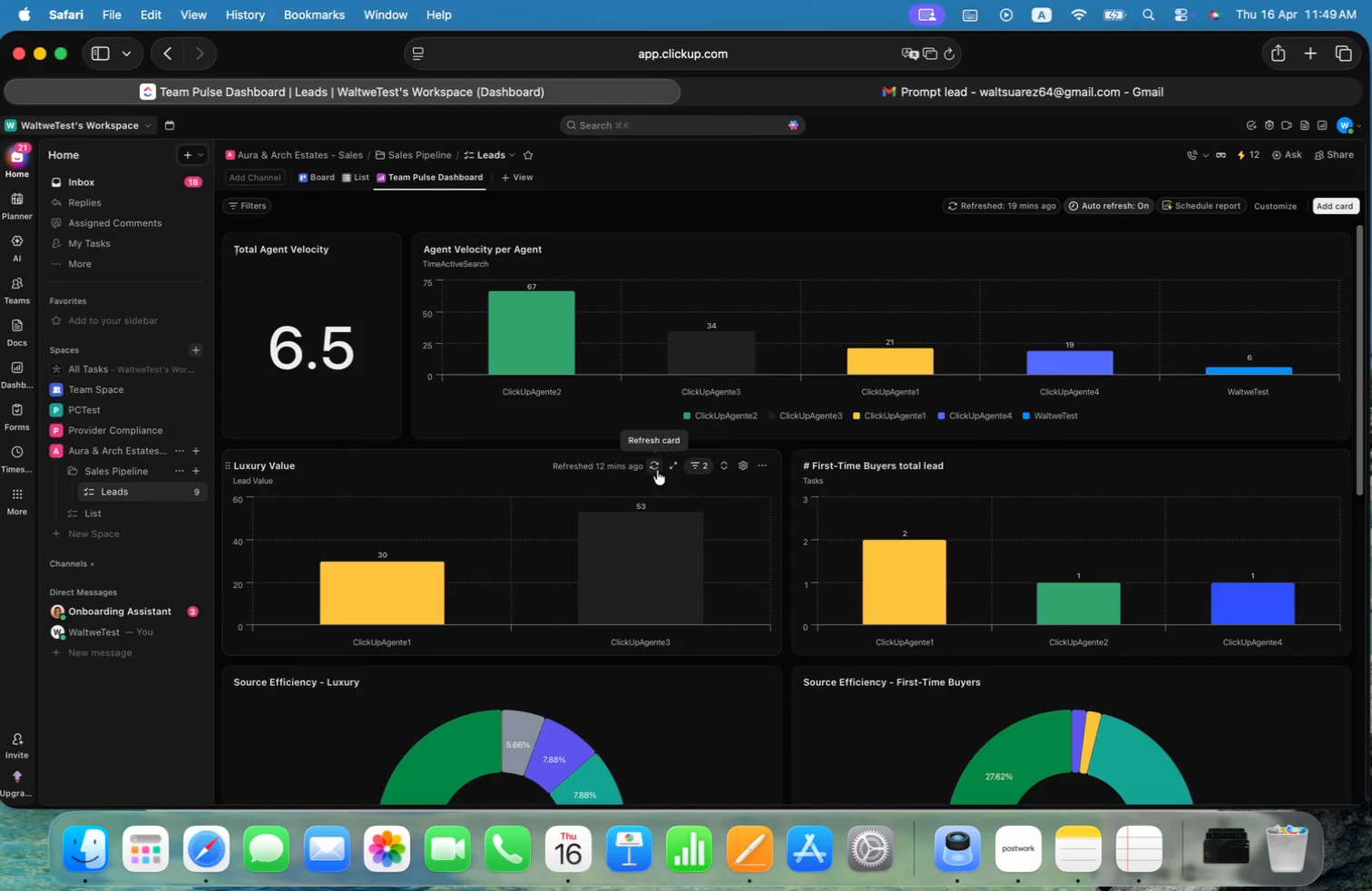 
left_click([654, 466])
 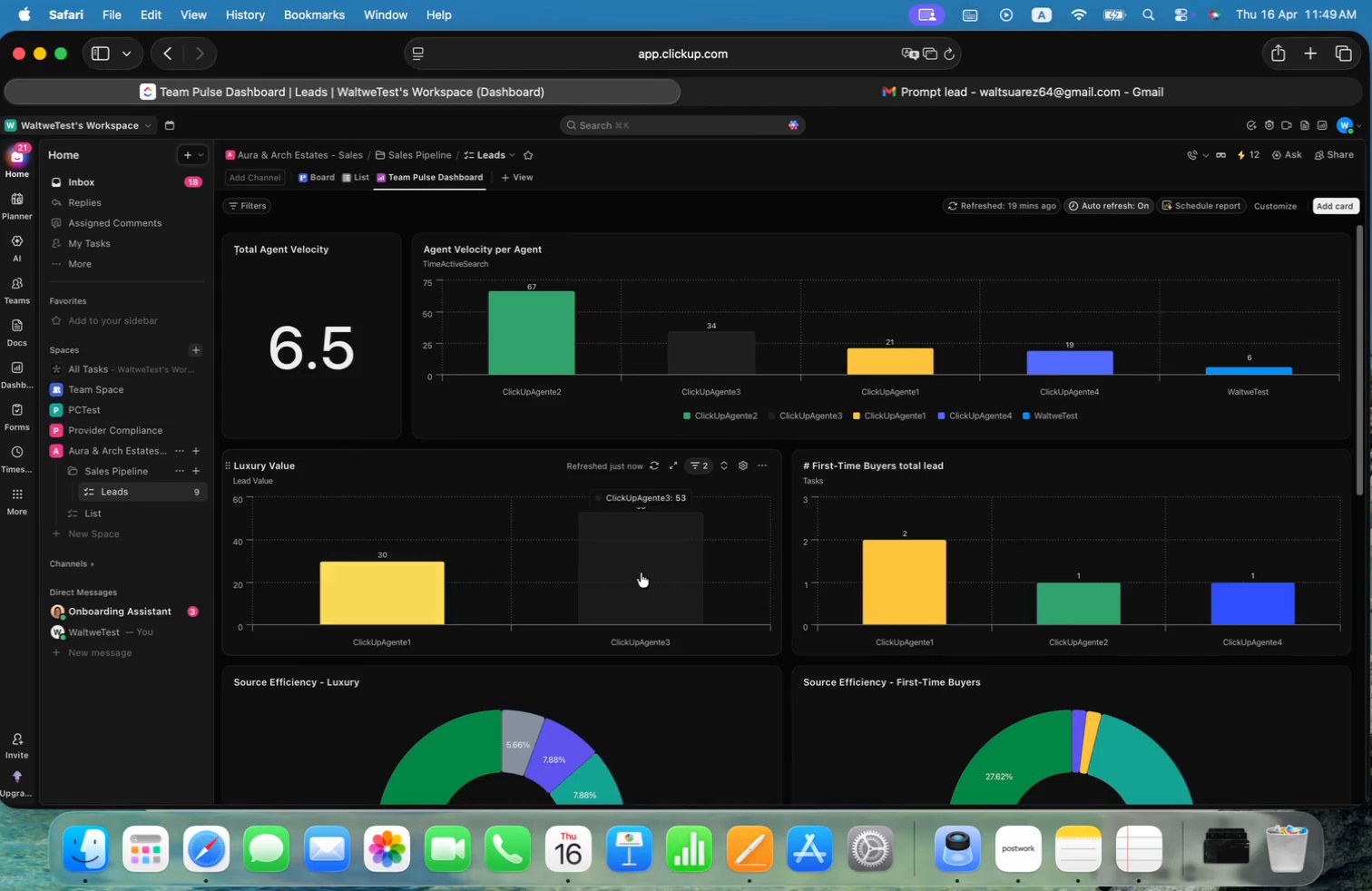 
scroll: coordinate [684, 605], scroll_direction: down, amount: 14.0
 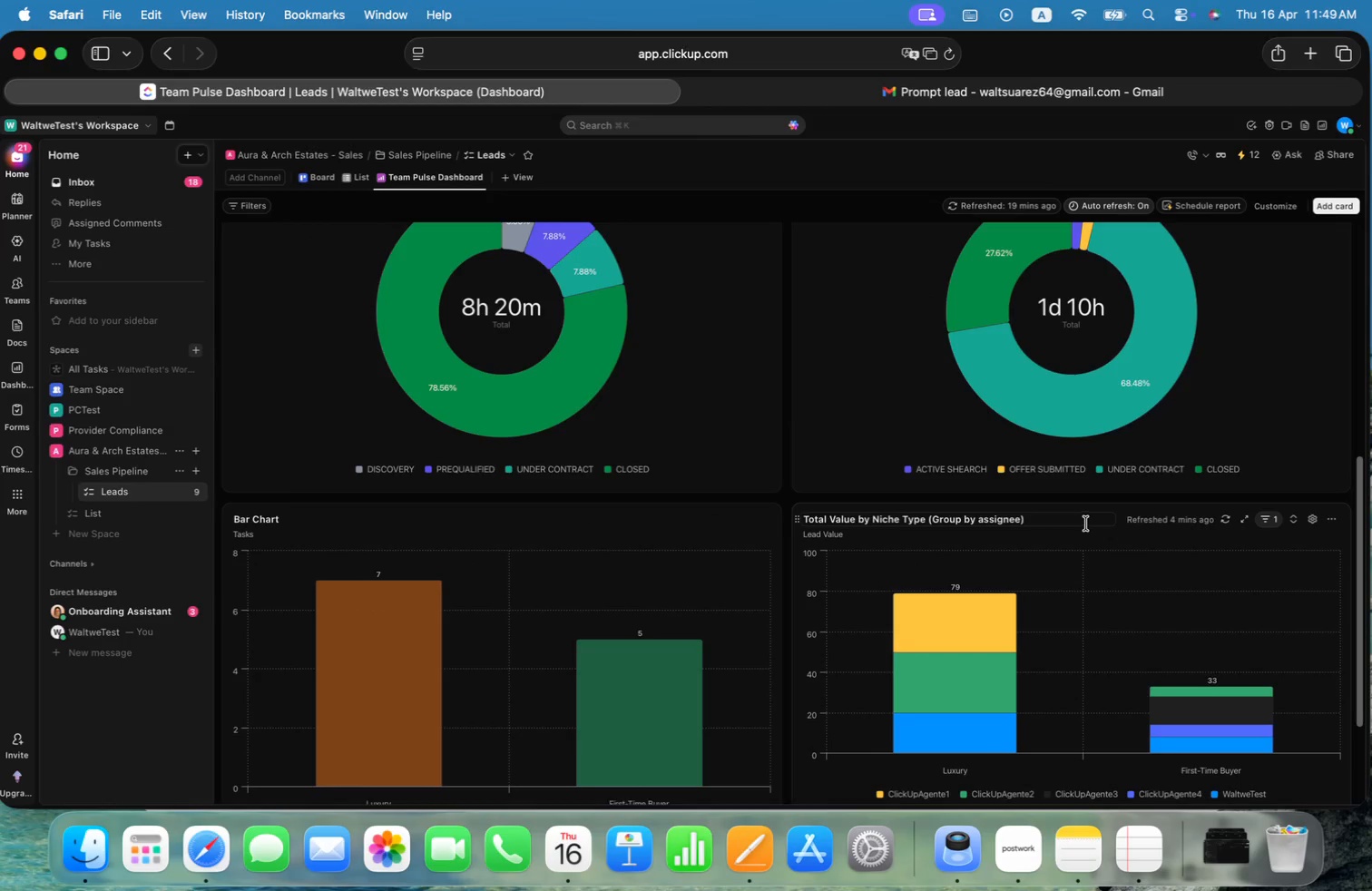 
wait(5.4)
 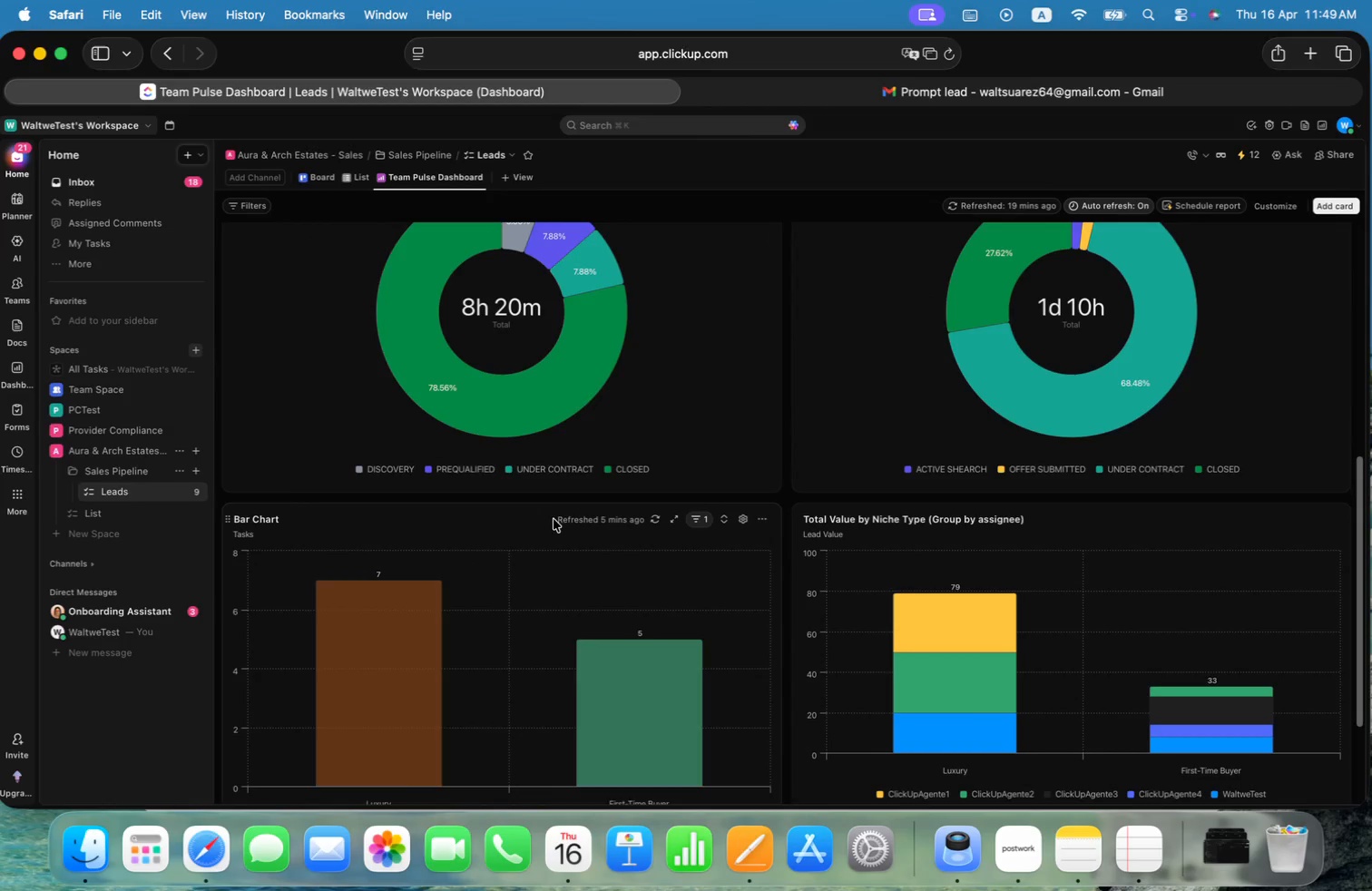 
scroll: coordinate [1093, 524], scroll_direction: up, amount: 14.0
 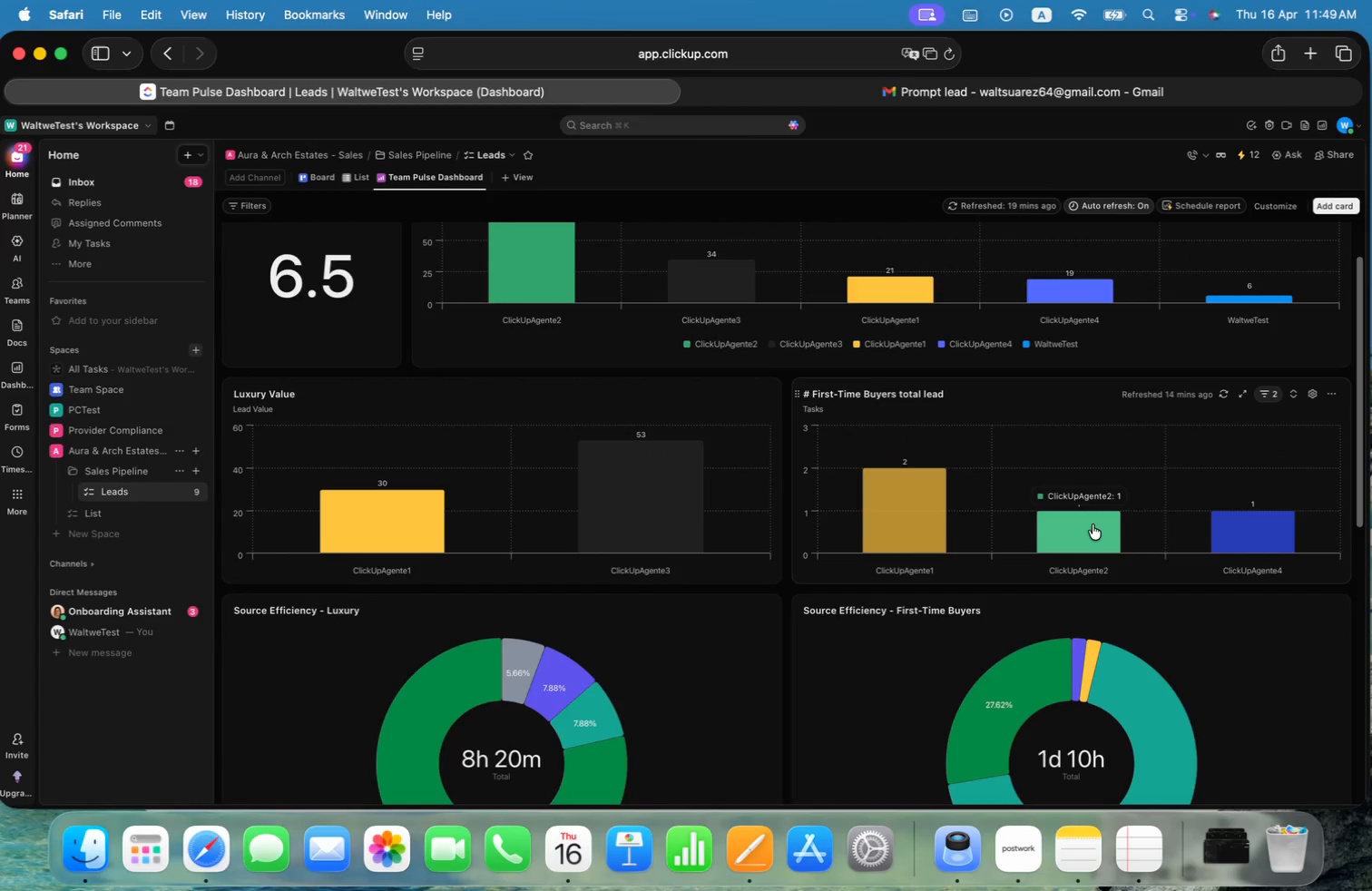 
scroll: coordinate [1093, 524], scroll_direction: down, amount: 9.0
 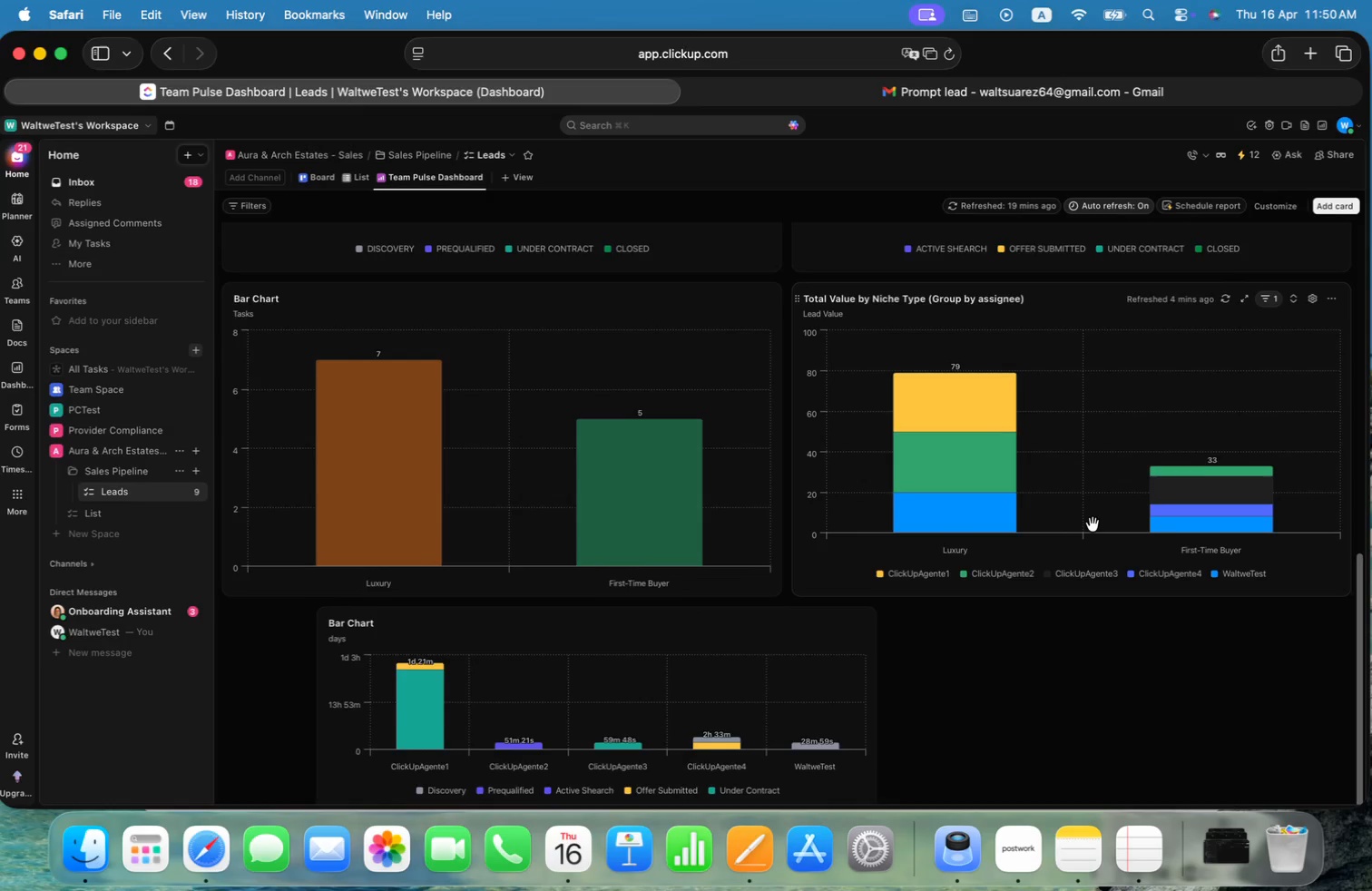 
scroll: coordinate [1093, 524], scroll_direction: up, amount: 13.0
 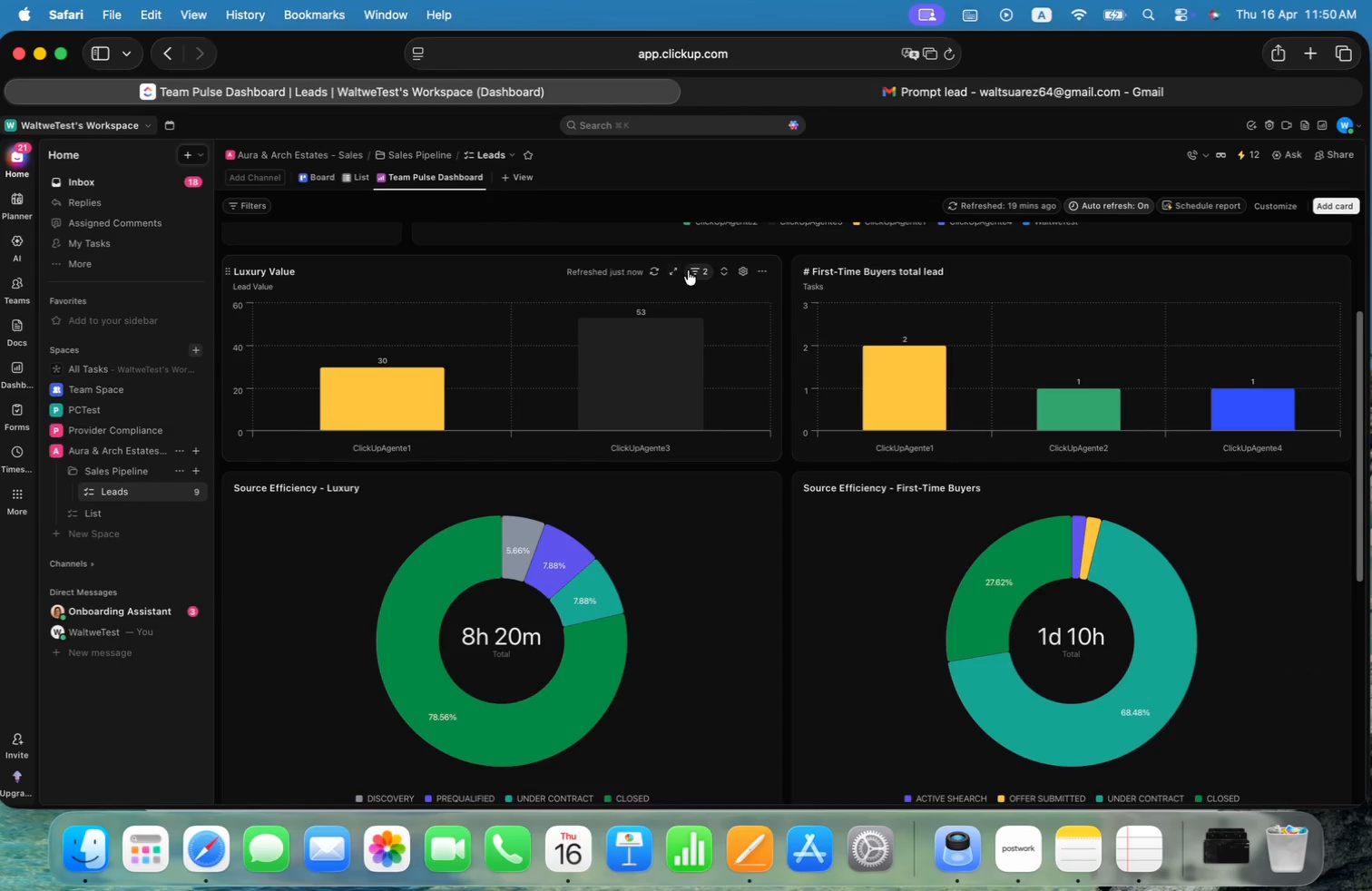 
left_click([653, 268])
 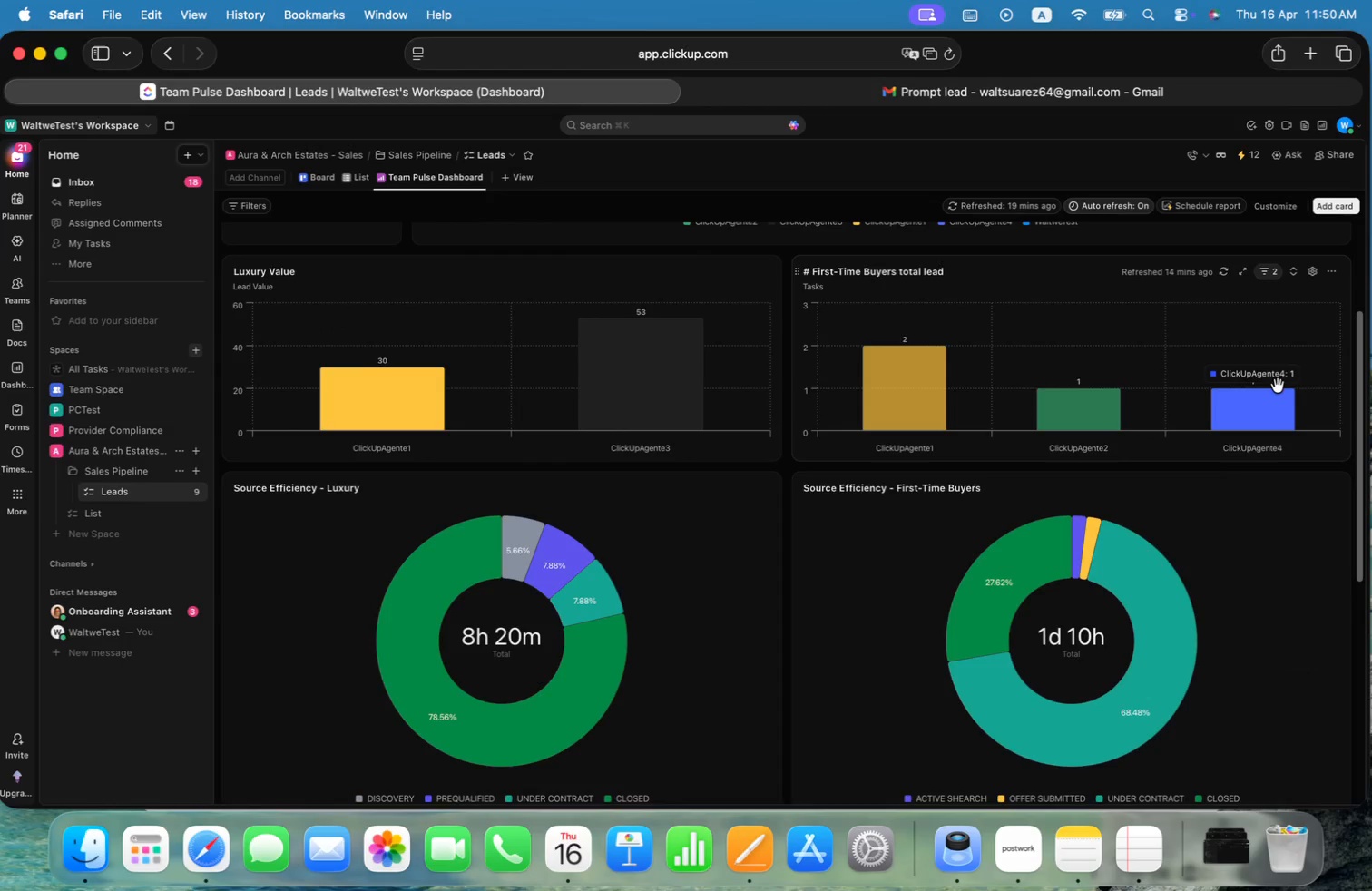 
wait(5.69)
 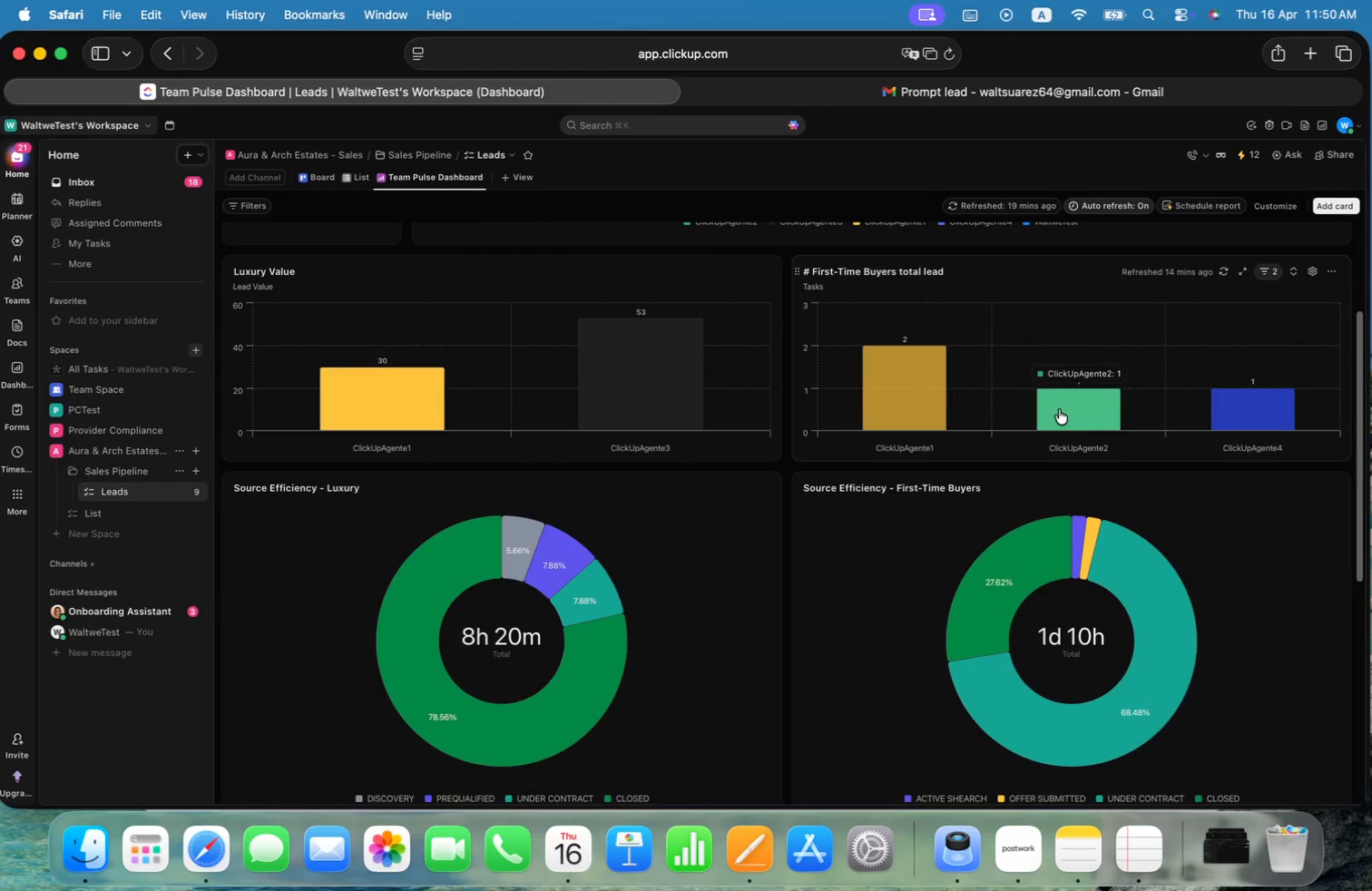 
key(Meta+CommandLeft)
 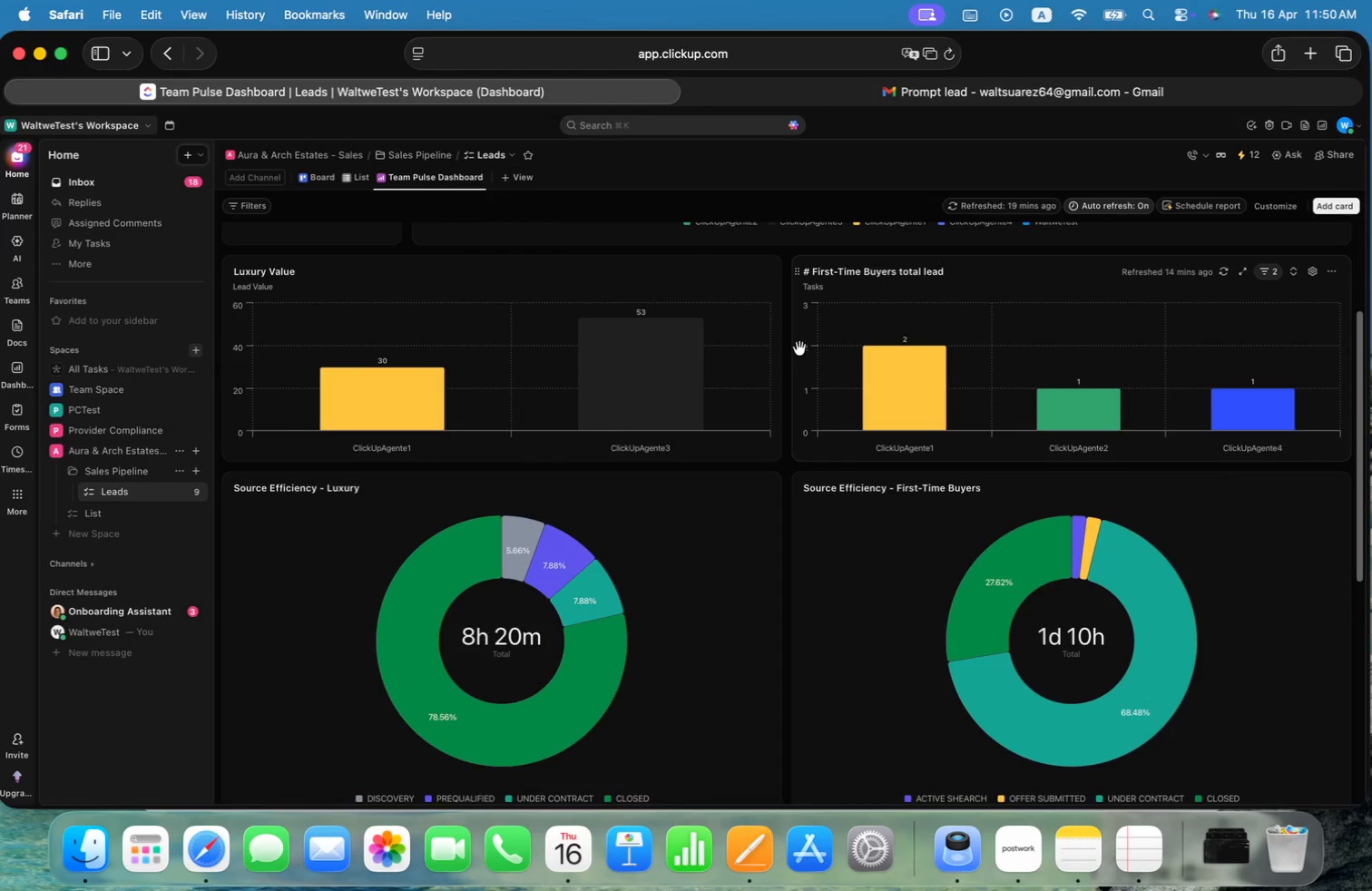 
key(Meta+Tab)